 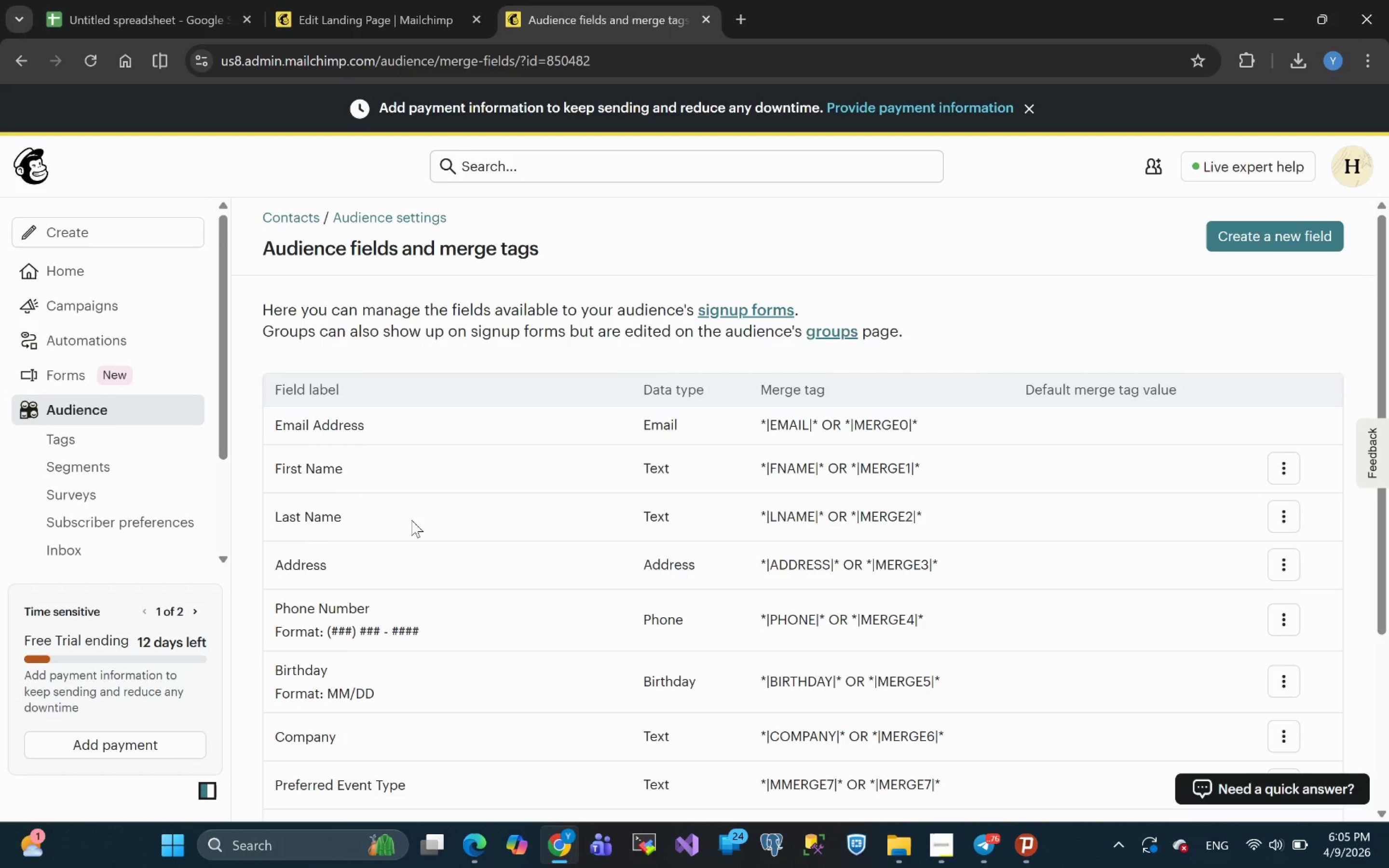 
left_click([1286, 234])
 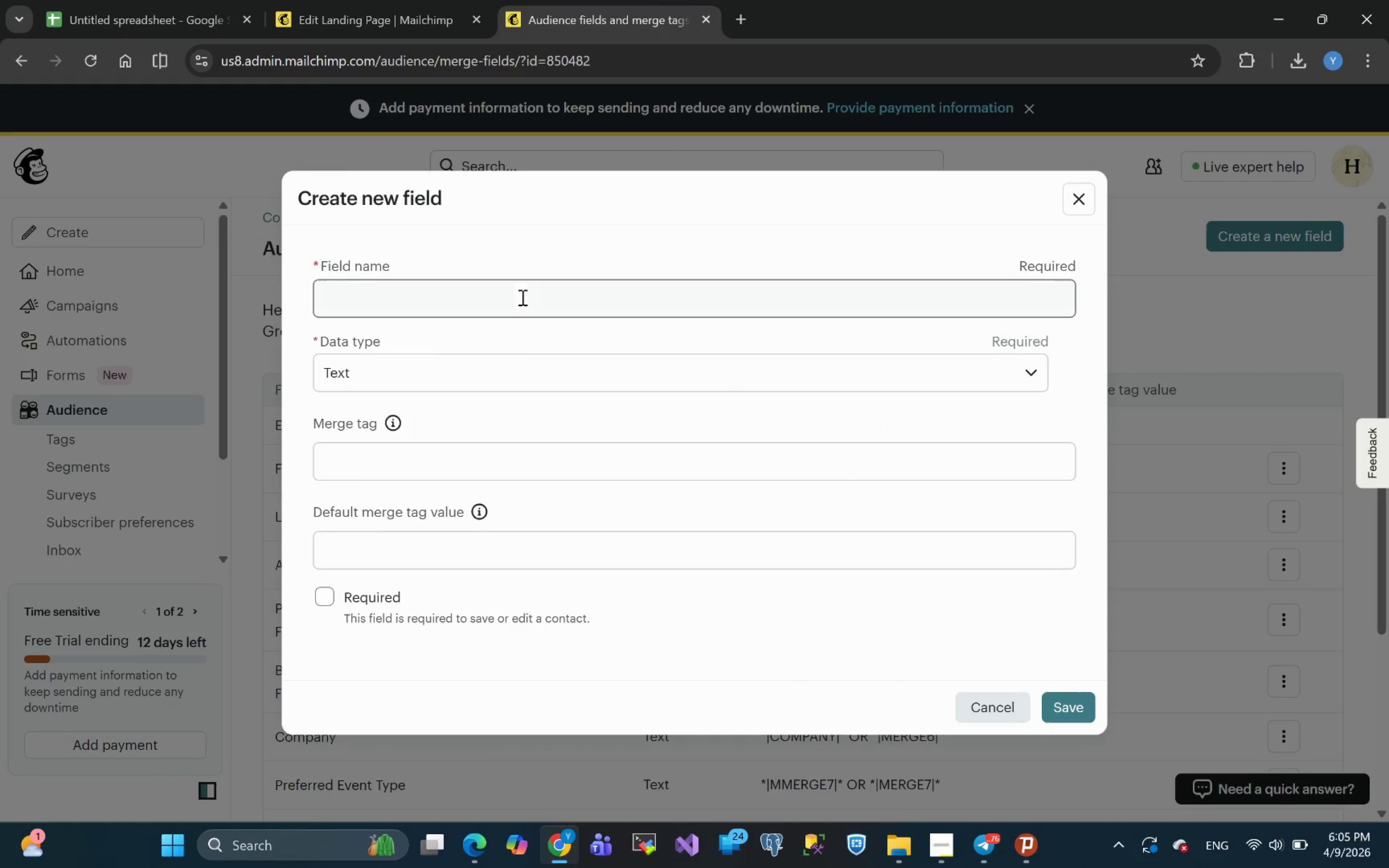 
left_click([437, 295])
 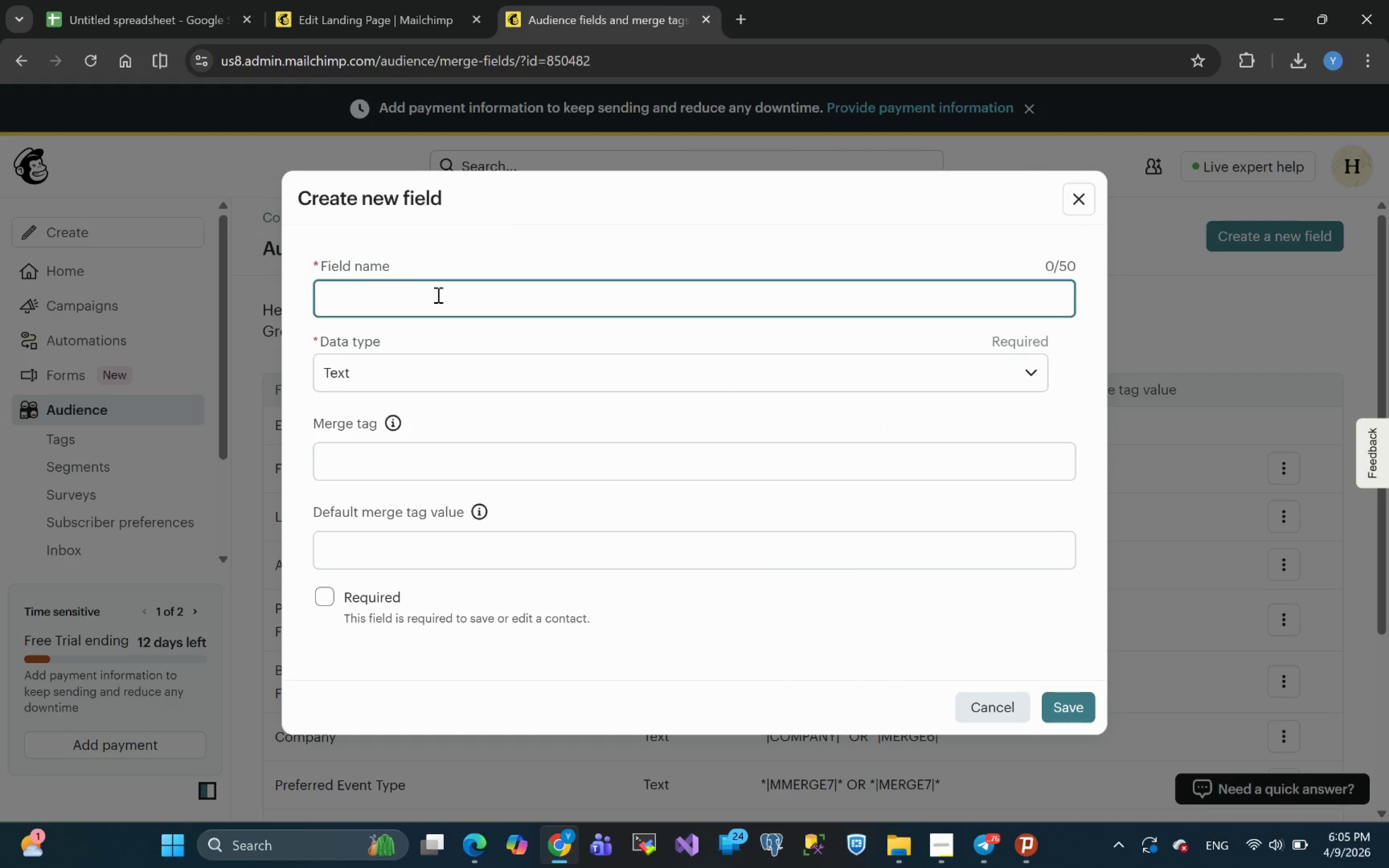 
type(Name)
 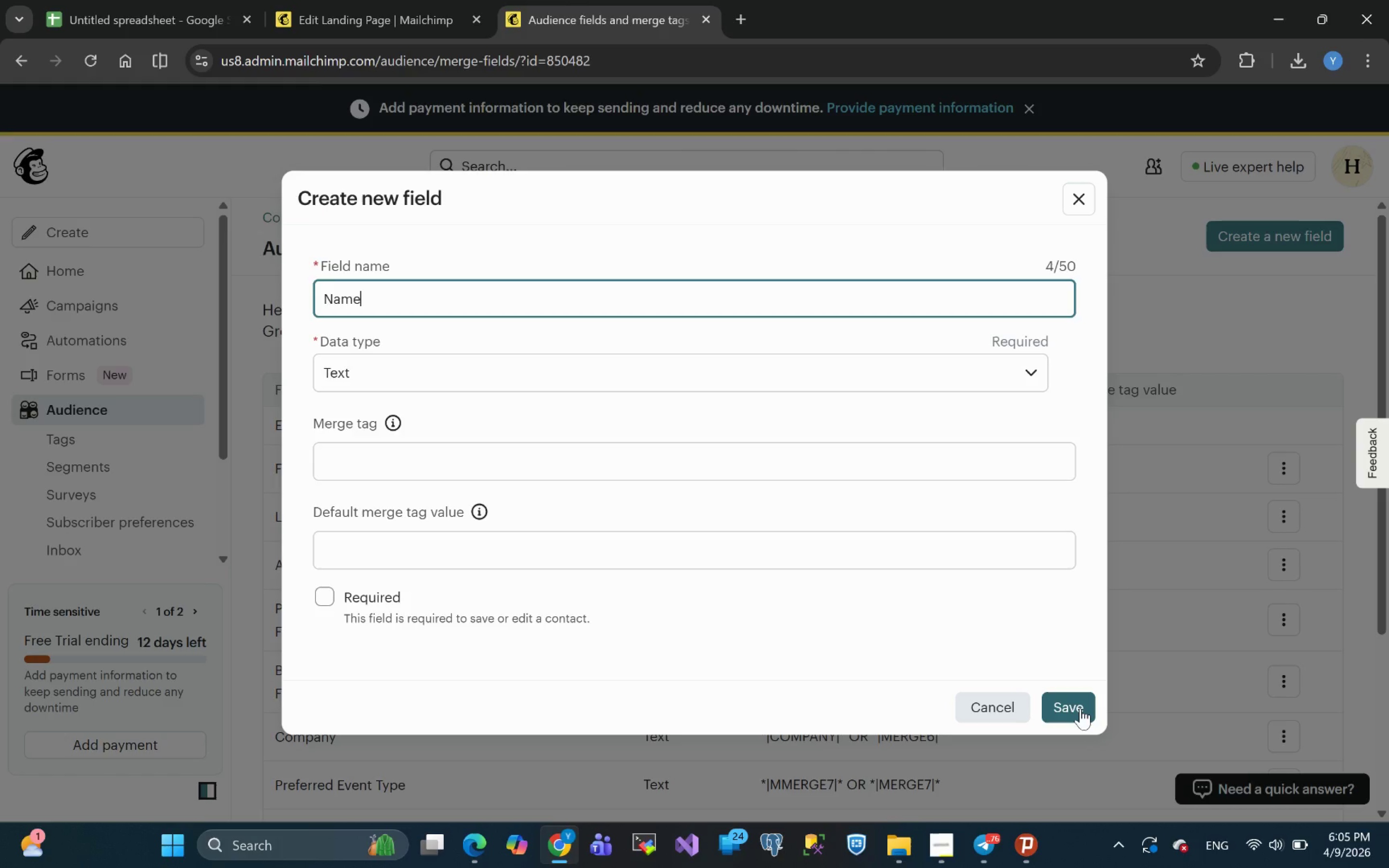 
wait(7.38)
 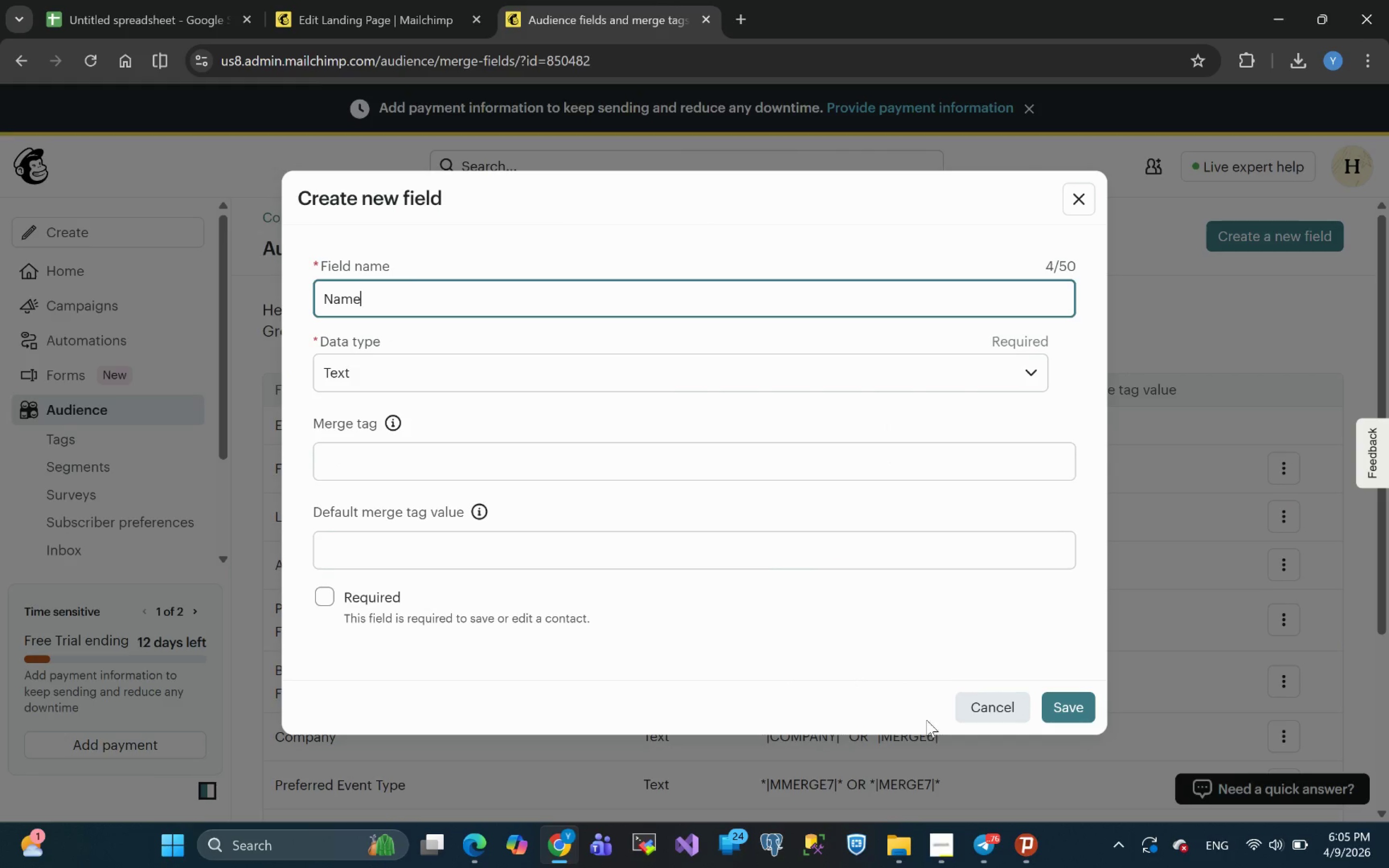 
left_click([1080, 708])
 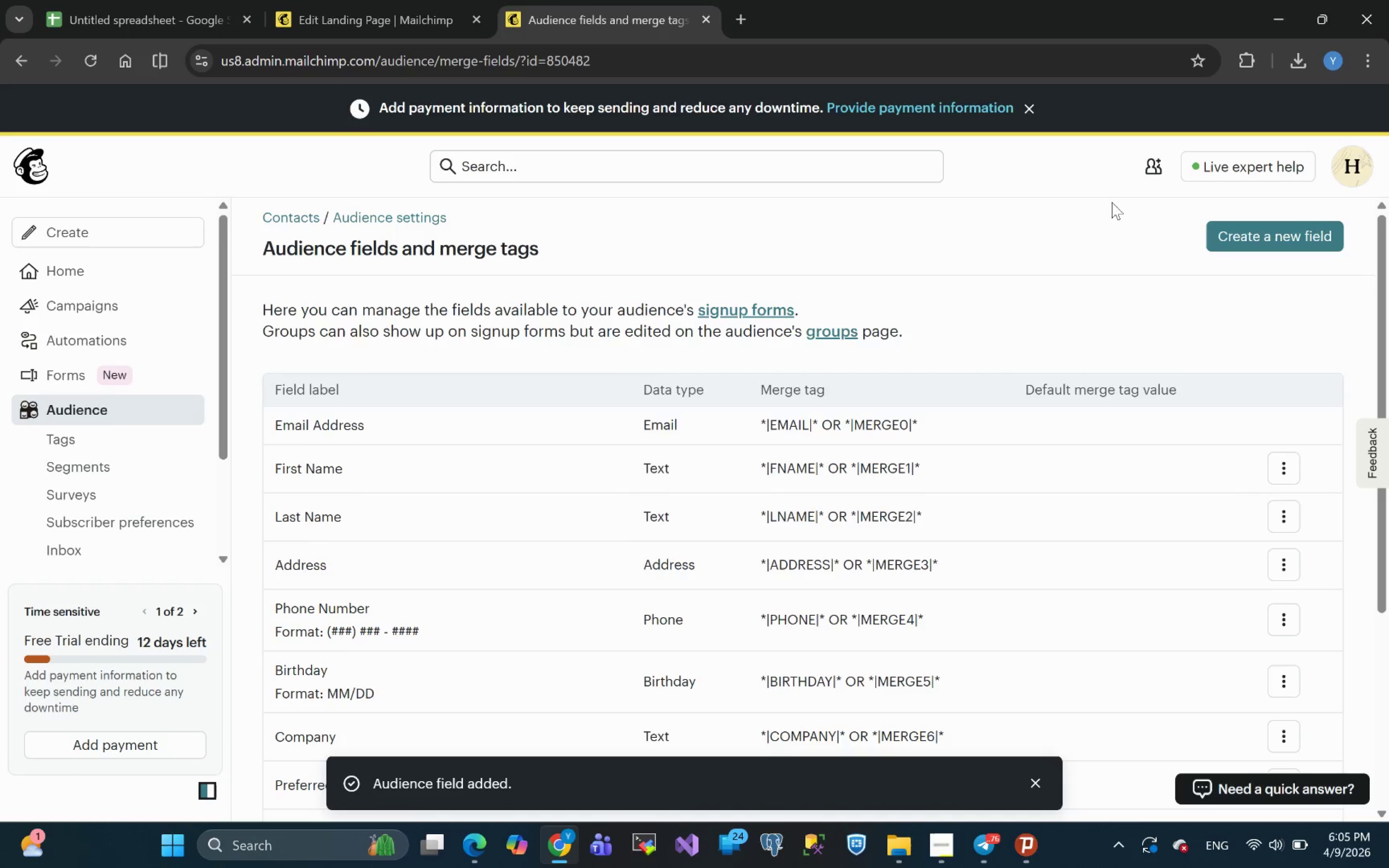 
left_click([1247, 232])
 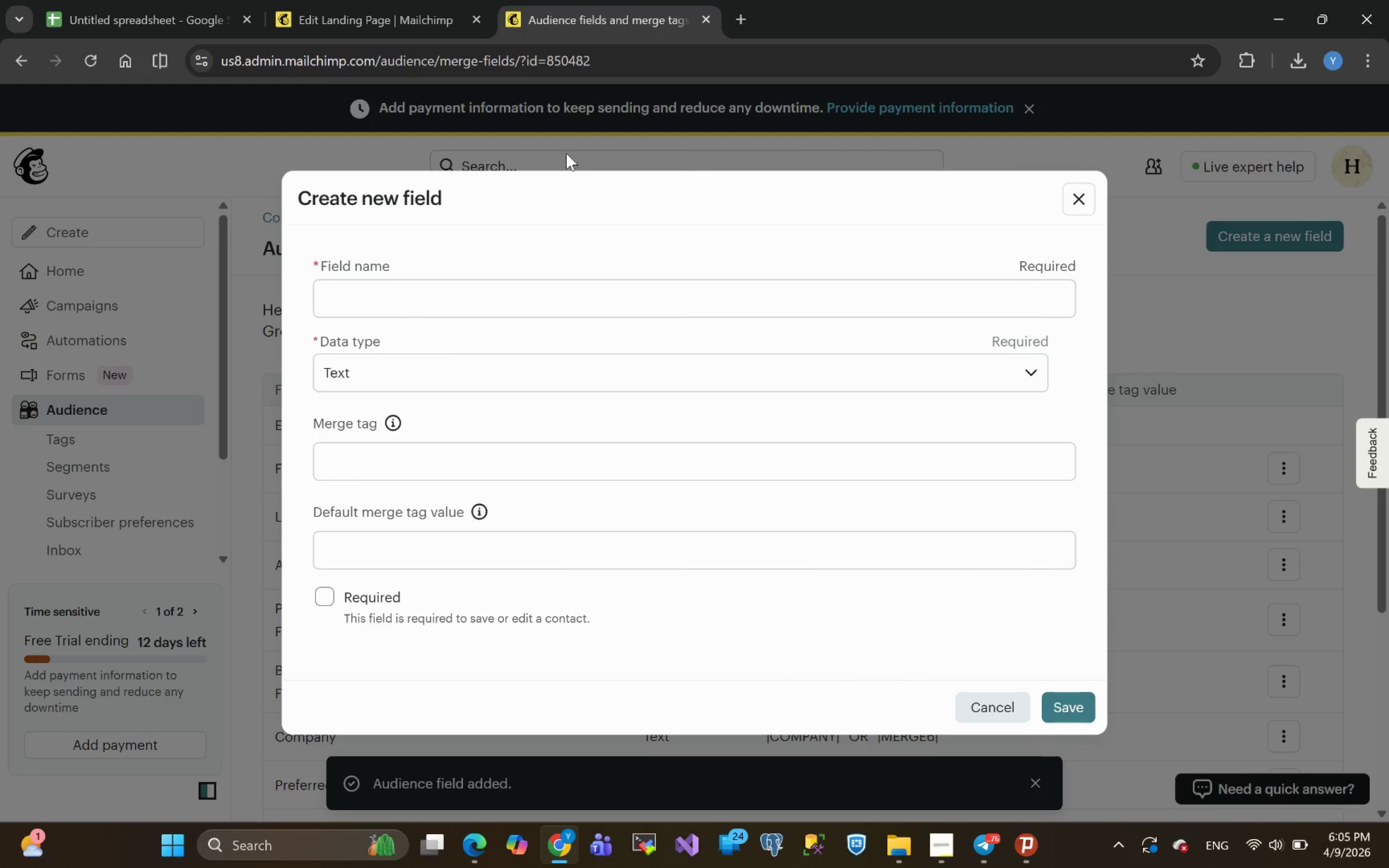 
left_click([381, 305])
 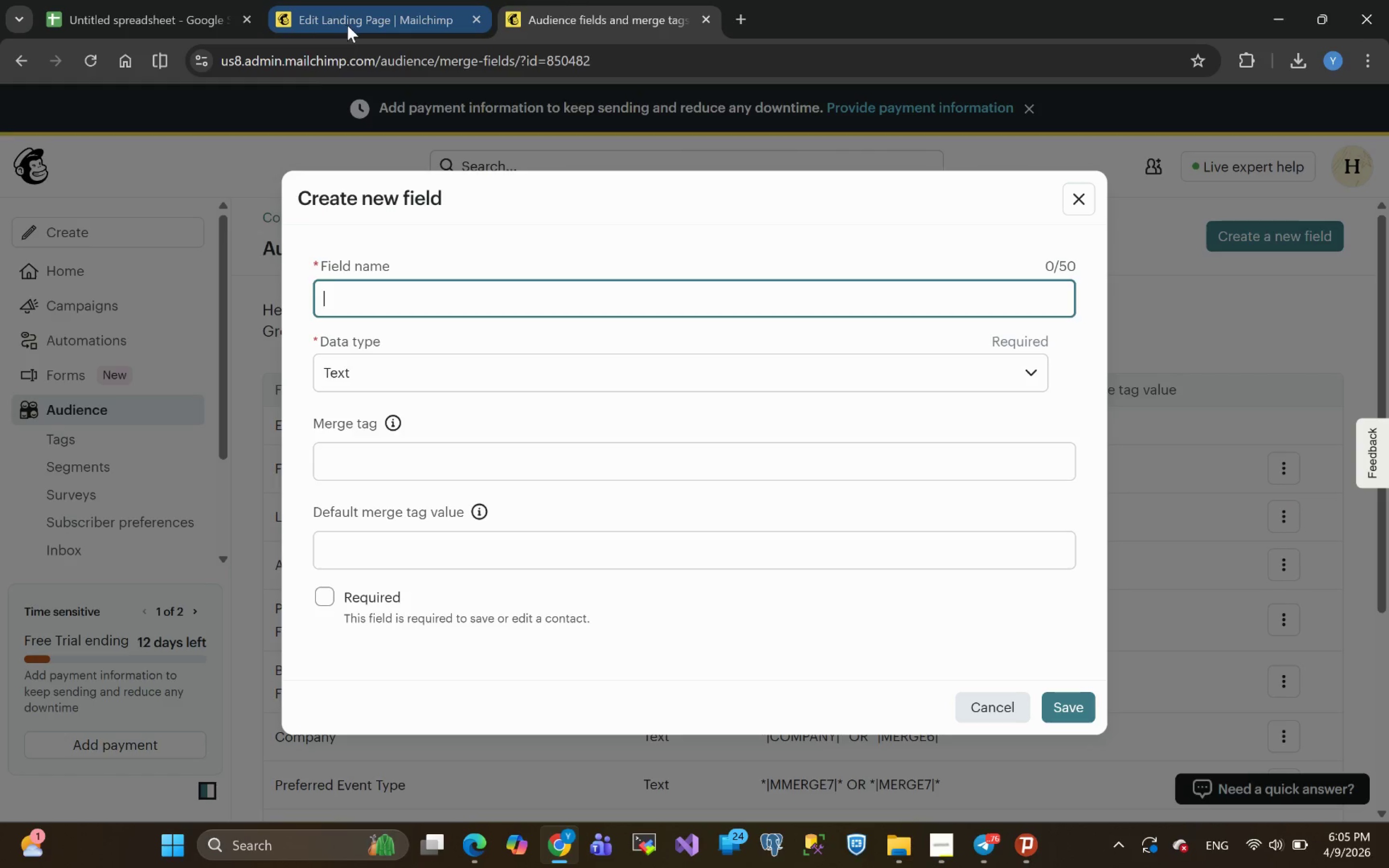 
type(Salon Name)
 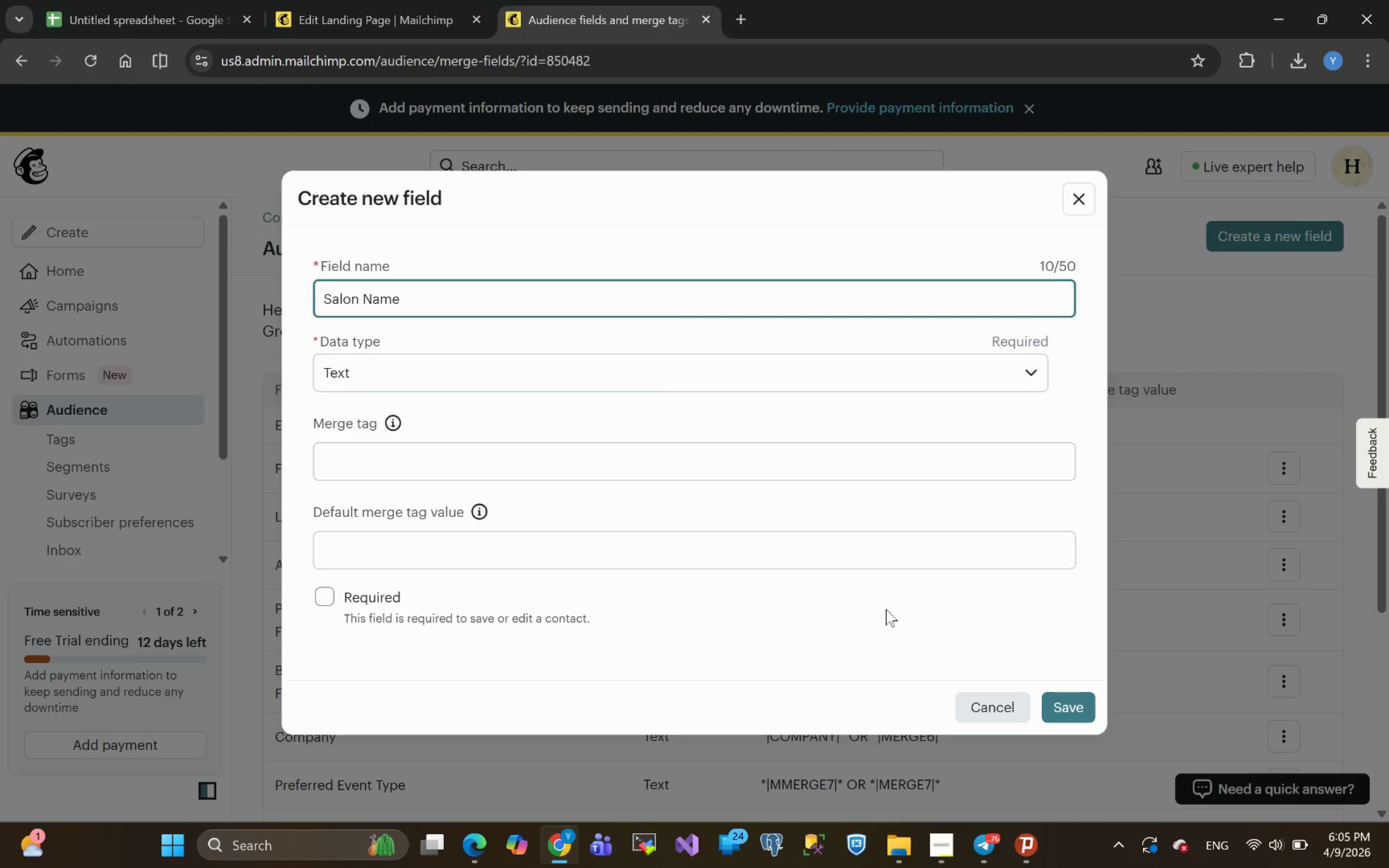 
left_click([1057, 708])
 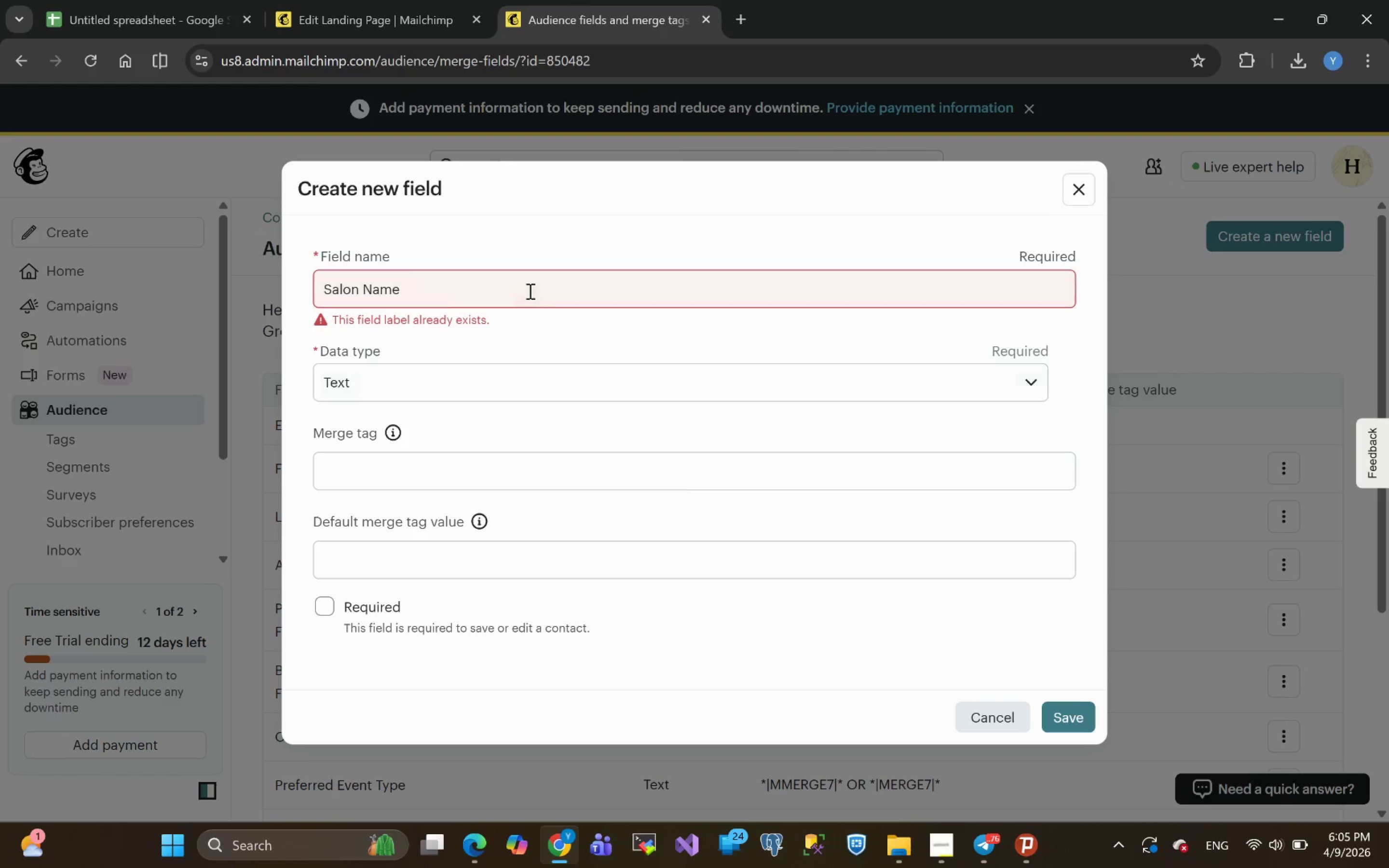 
left_click_drag(start_coordinate=[412, 291], to_coordinate=[103, 269])
 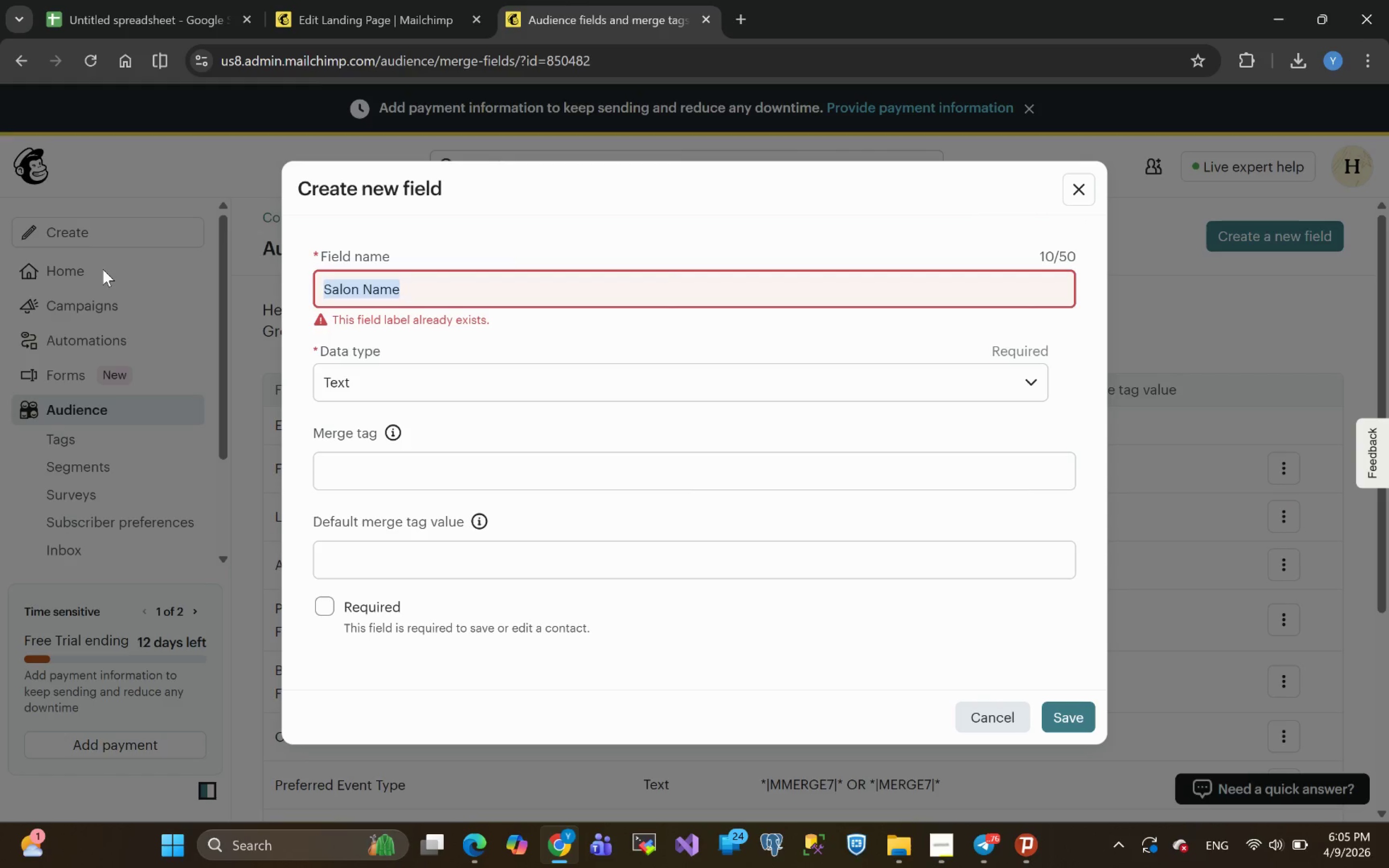 
hold_key(key=ControlLeft, duration=0.85)
 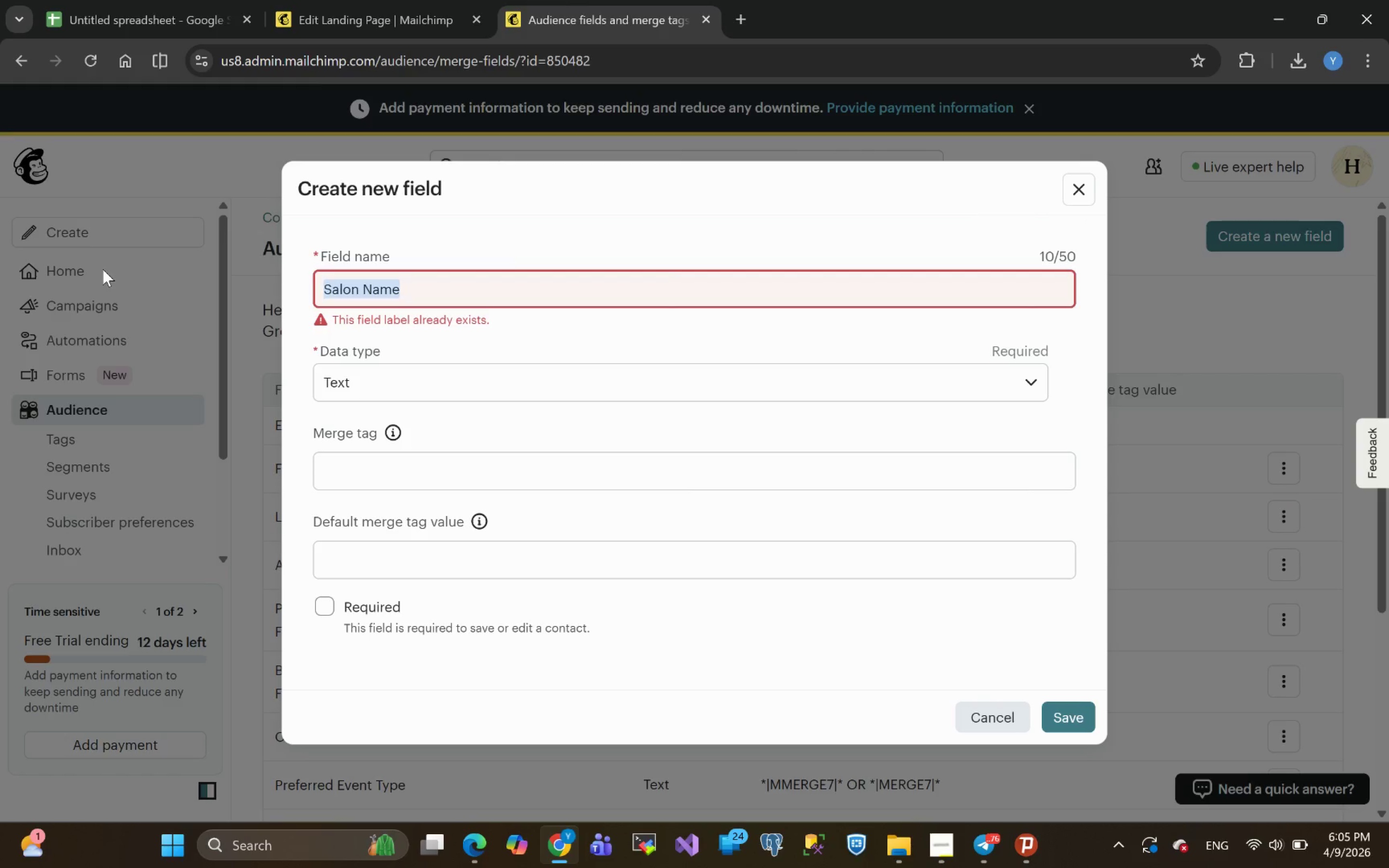 
key(Control+V)
 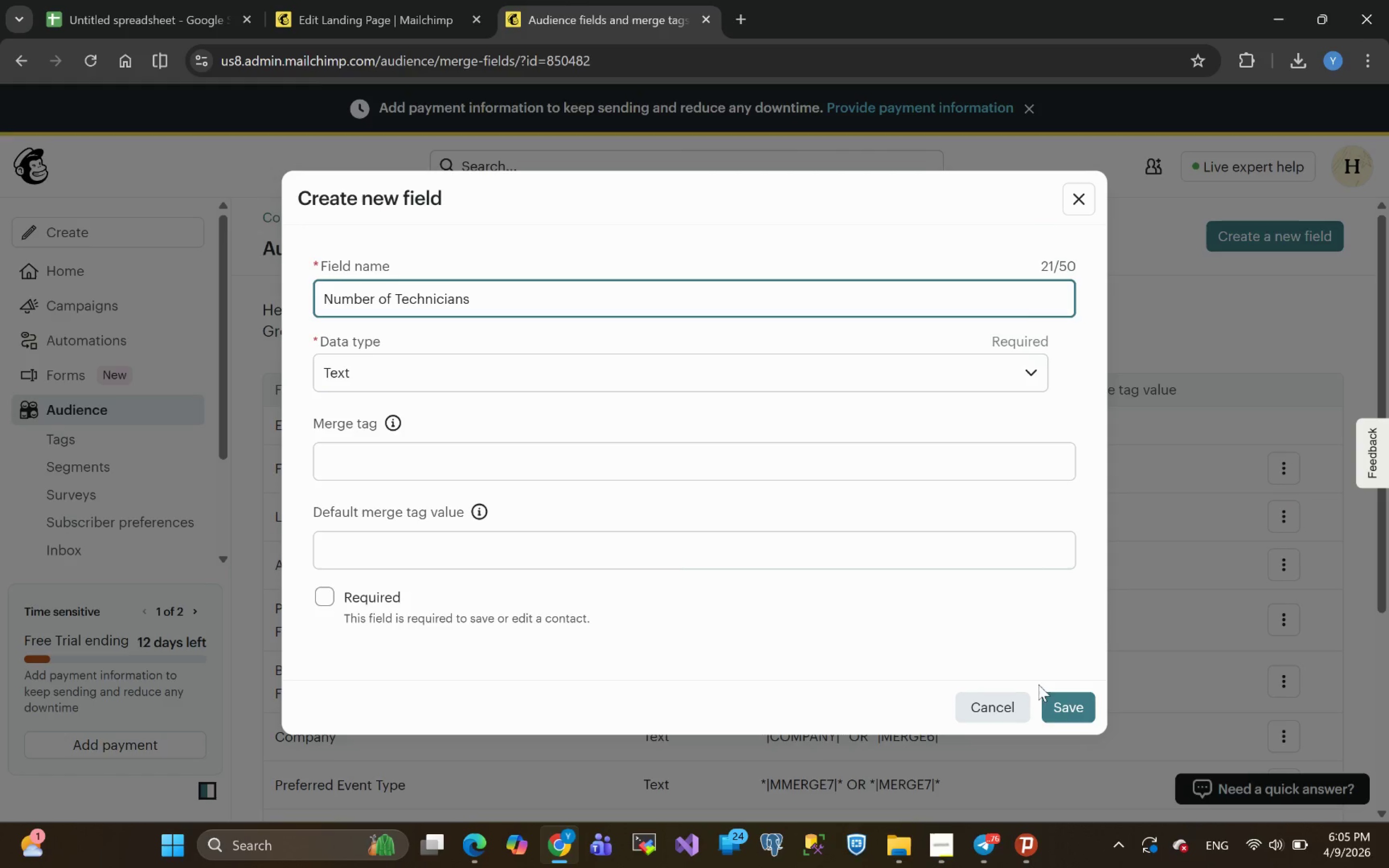 
left_click([481, 374])
 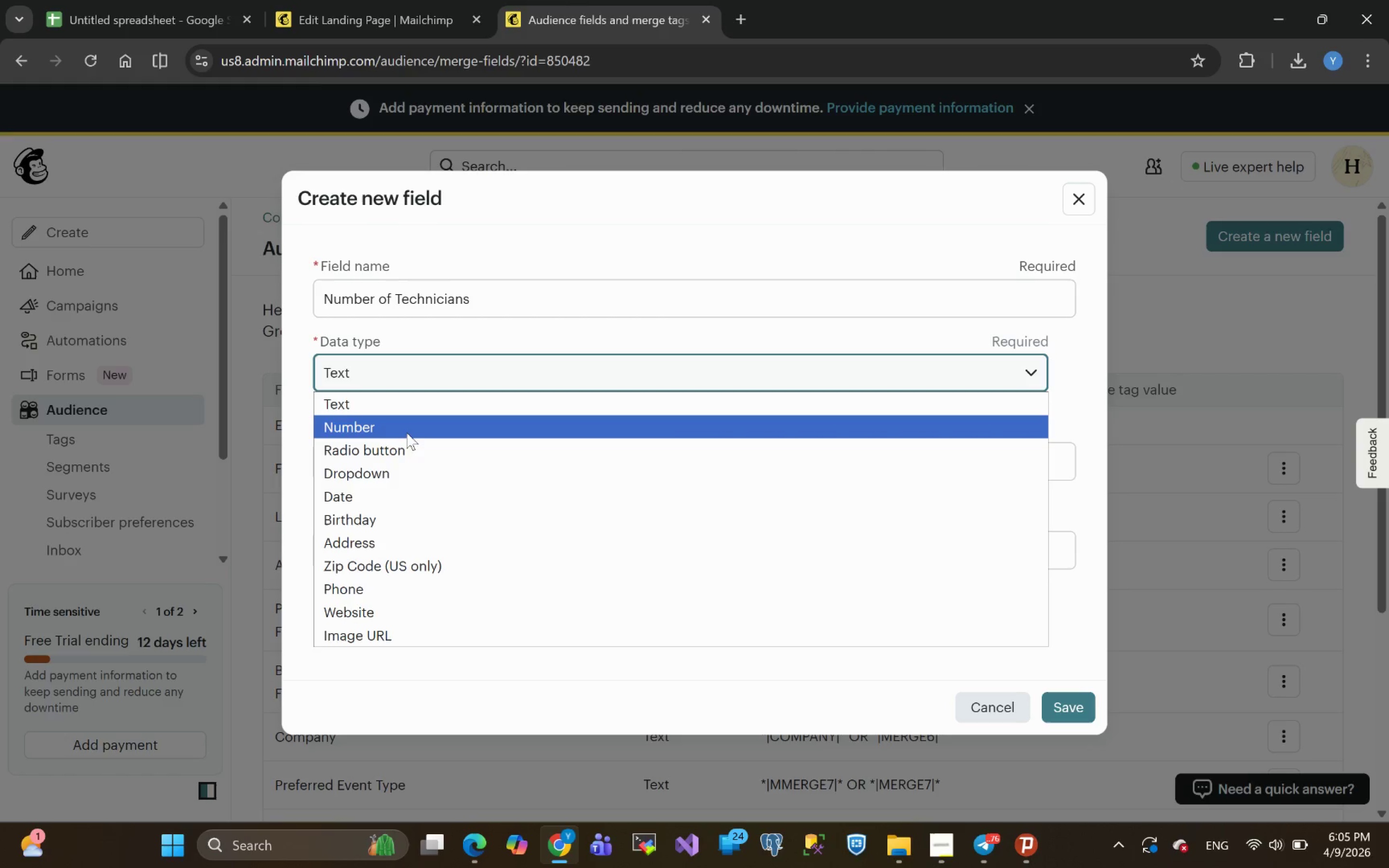 
left_click([392, 431])
 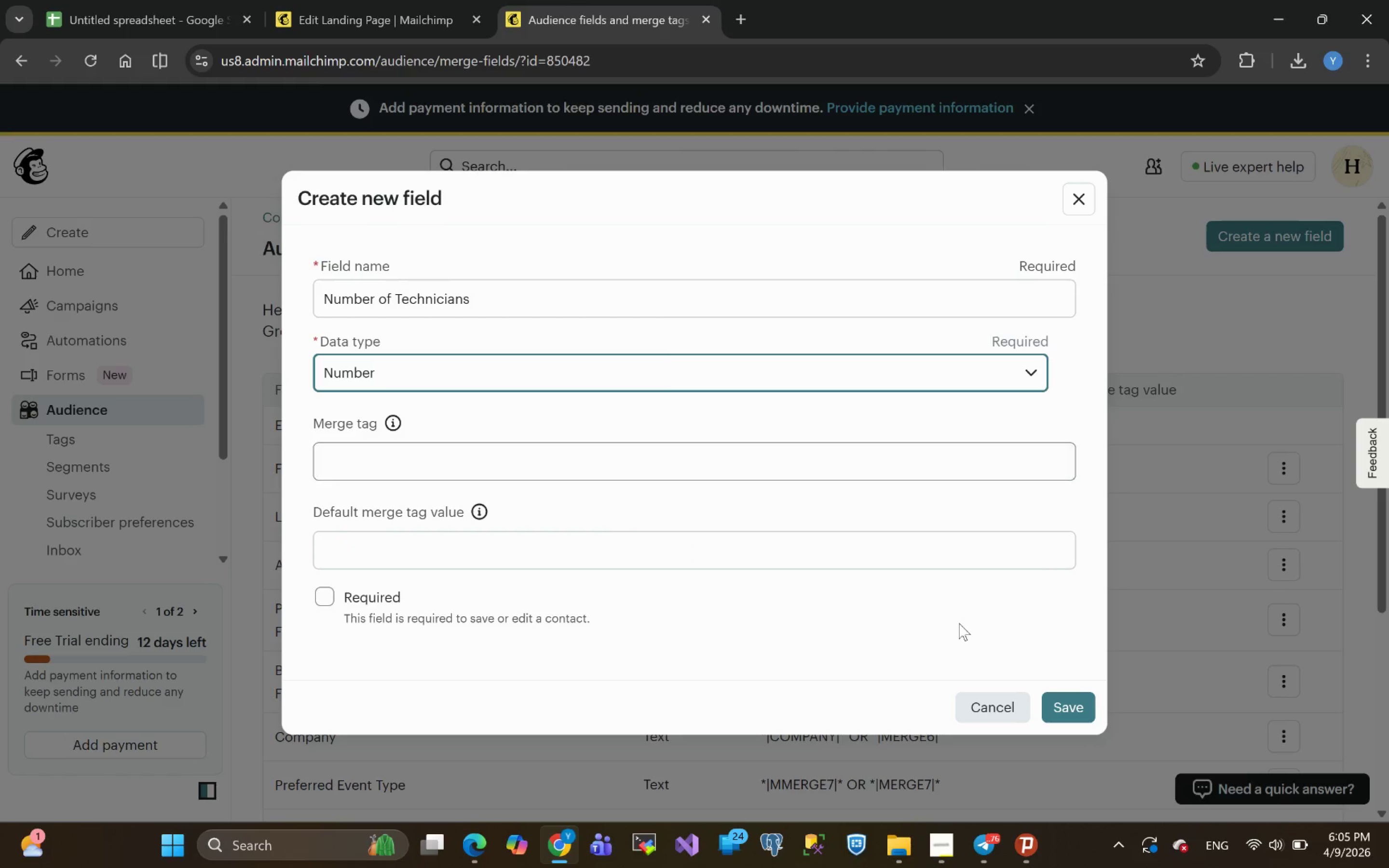 
left_click([1064, 705])
 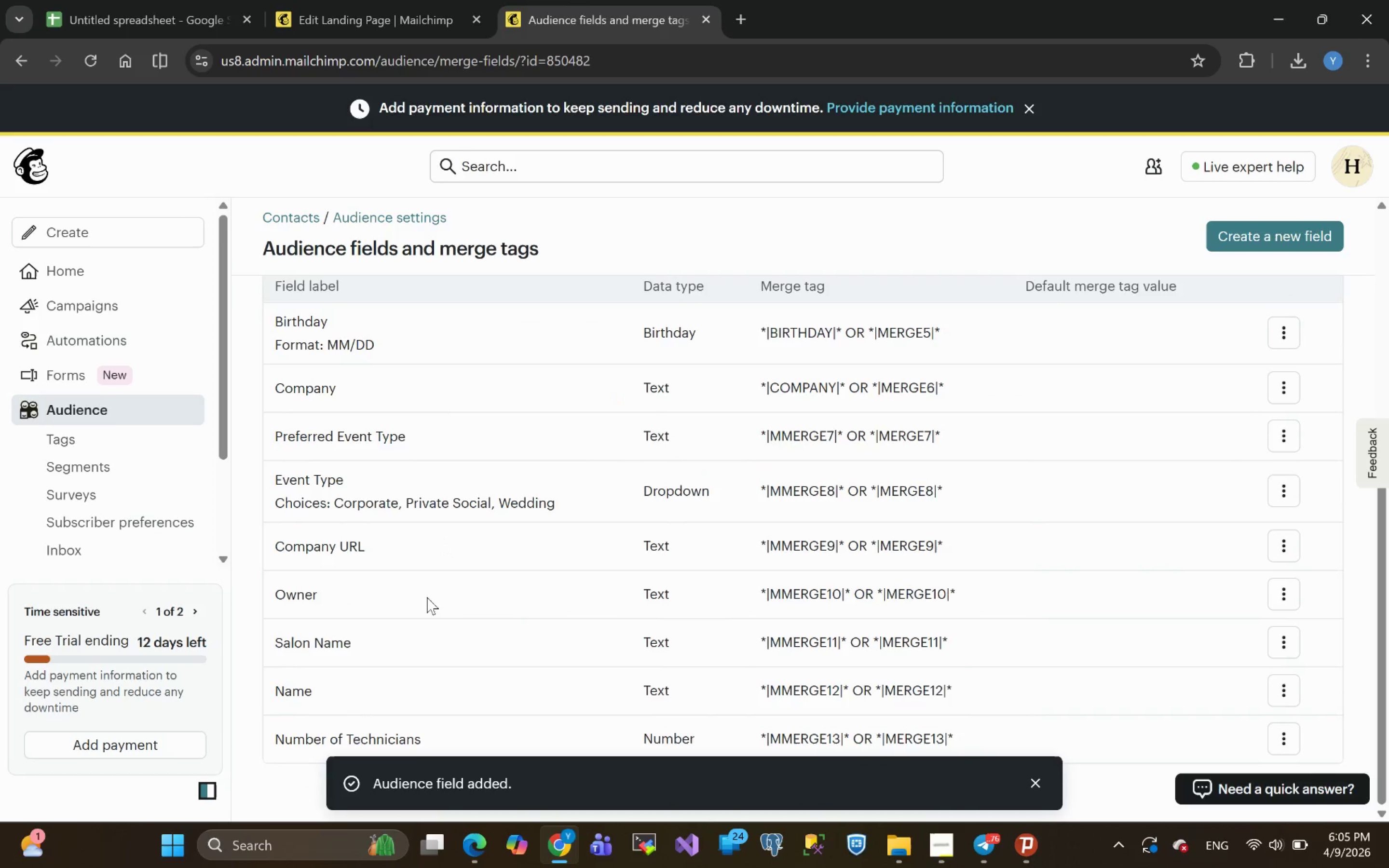 
left_click_drag(start_coordinate=[320, 691], to_coordinate=[258, 701])
 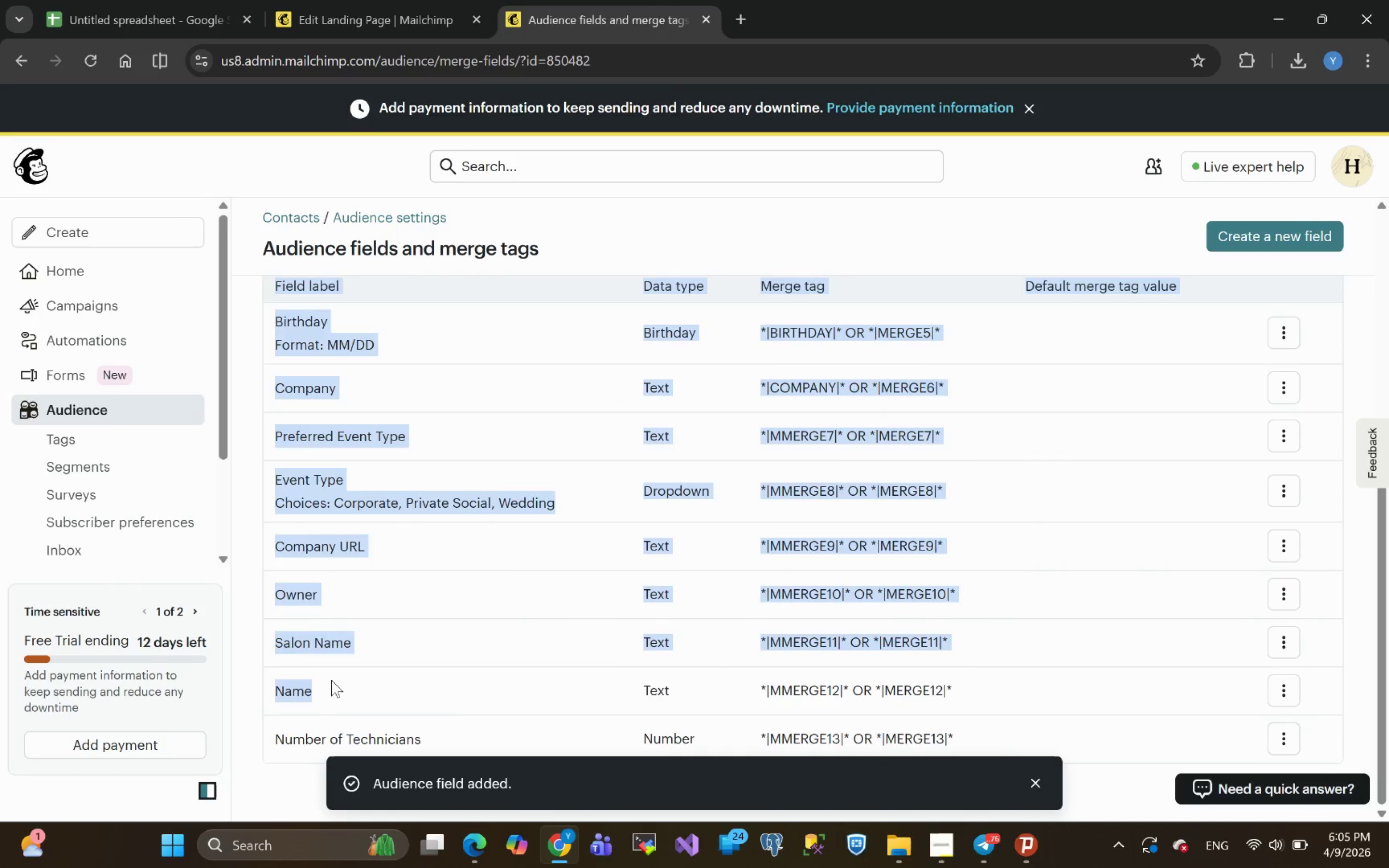 
left_click([342, 681])
 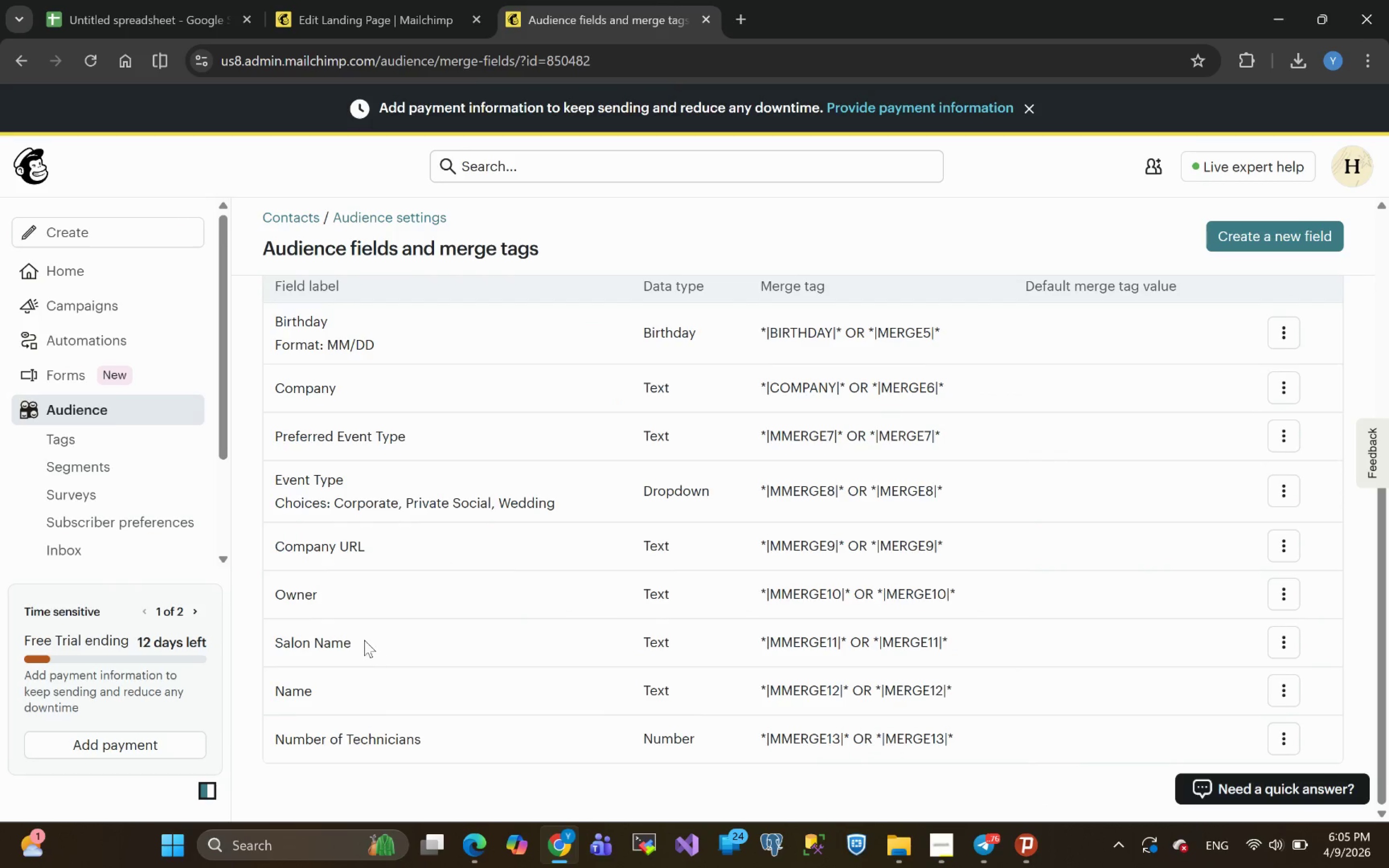 
left_click_drag(start_coordinate=[364, 640], to_coordinate=[276, 646])
 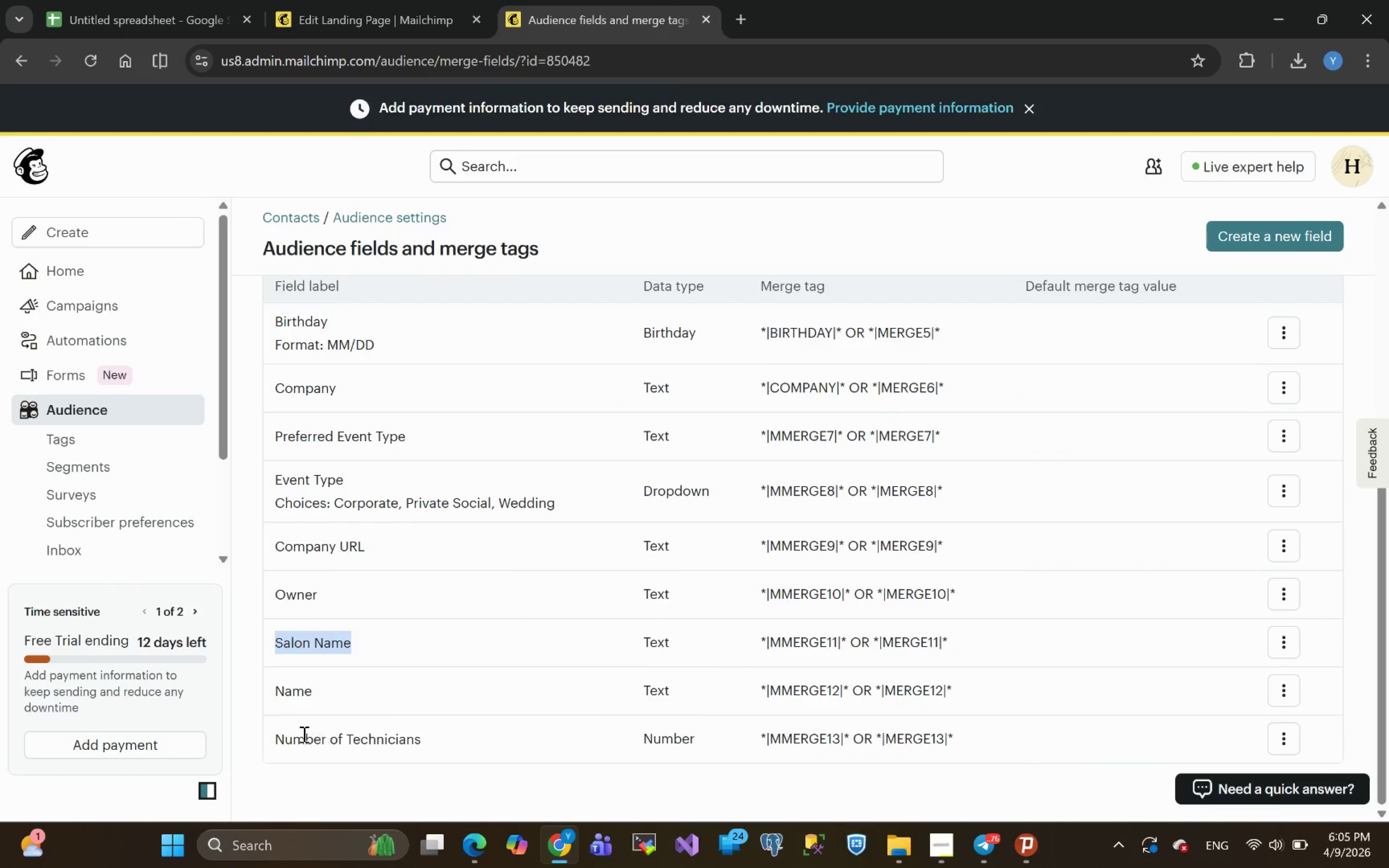 
left_click_drag(start_coordinate=[274, 737], to_coordinate=[328, 737])
 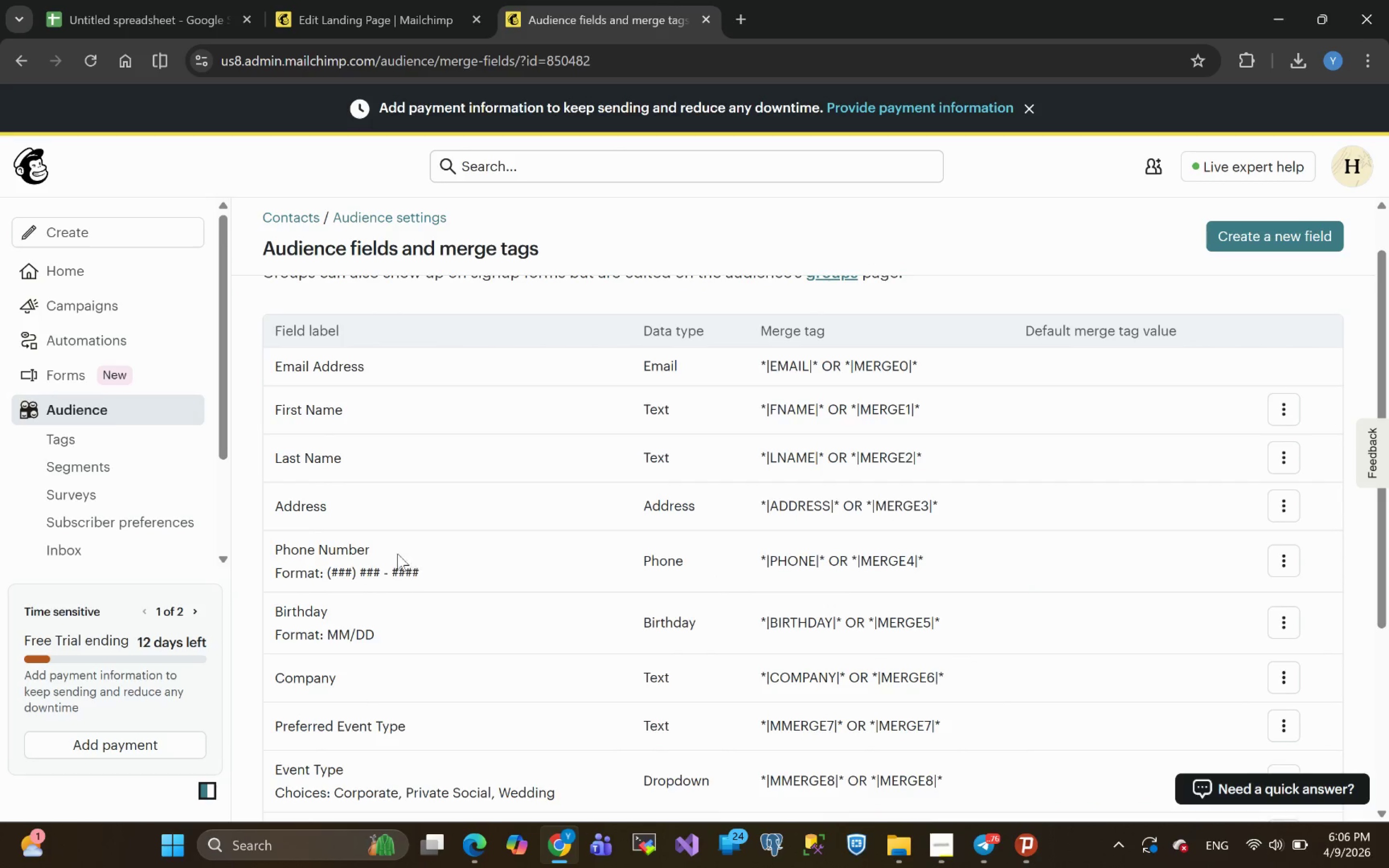 
wait(18.63)
 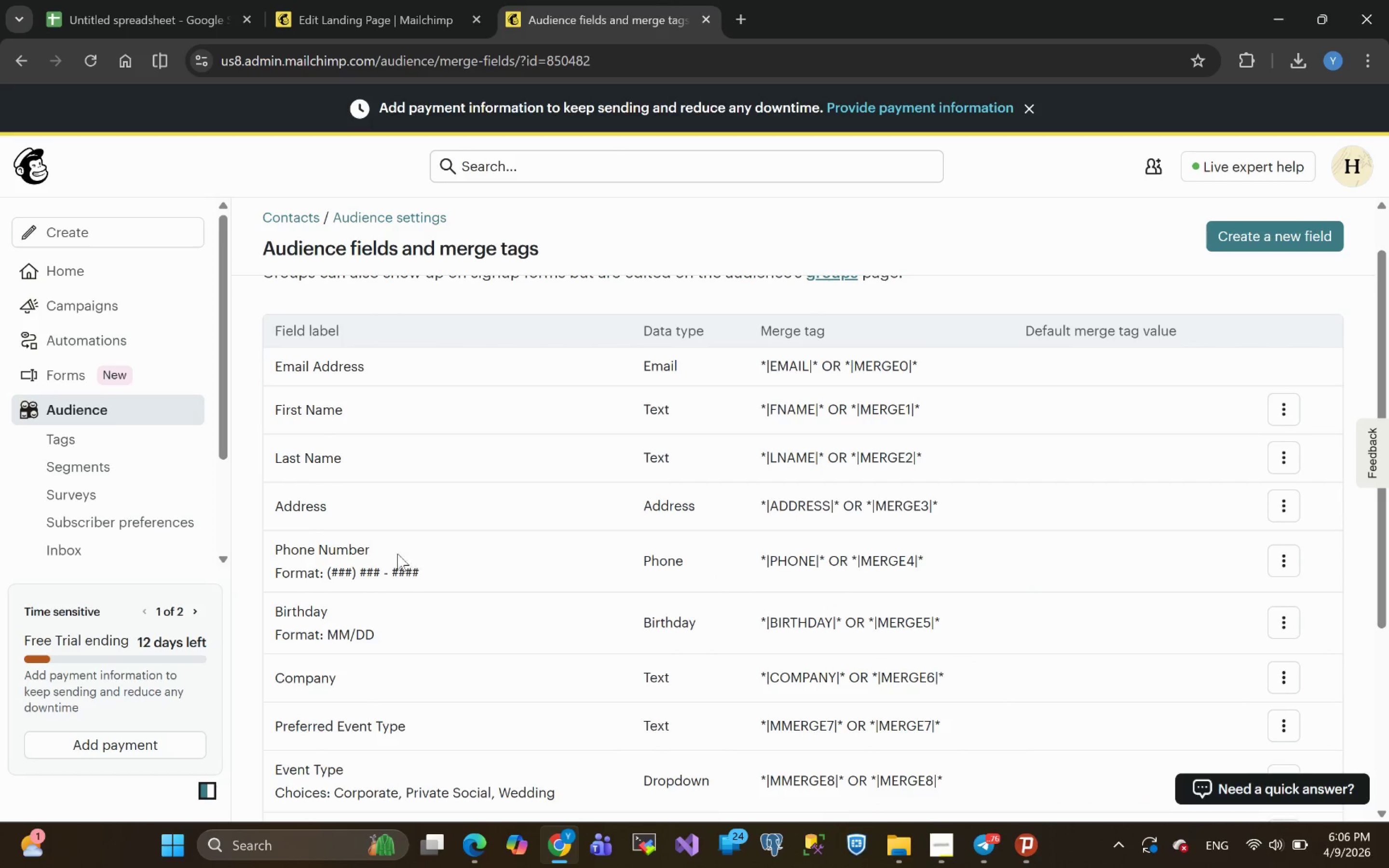 
left_click([358, 8])
 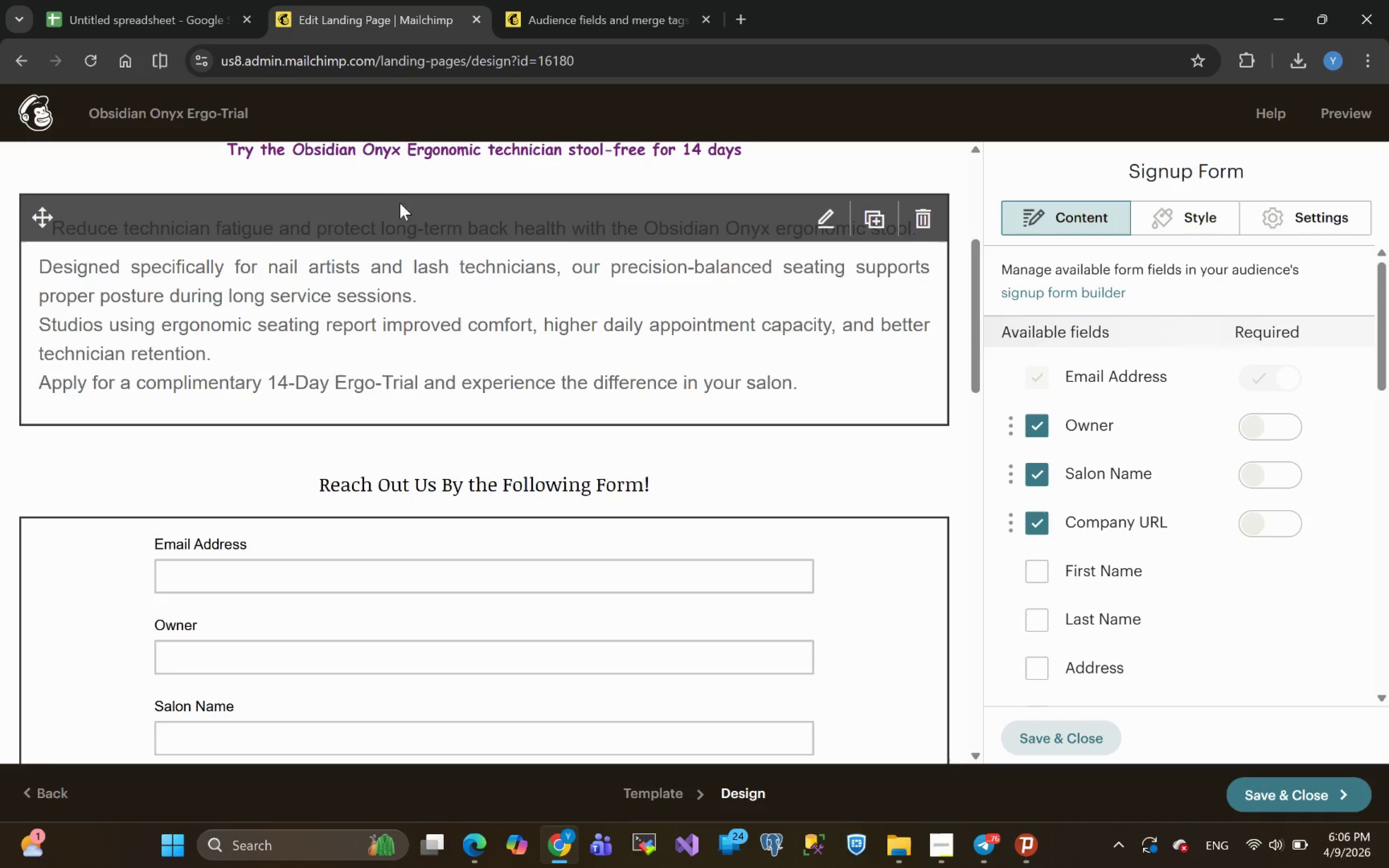 
wait(6.02)
 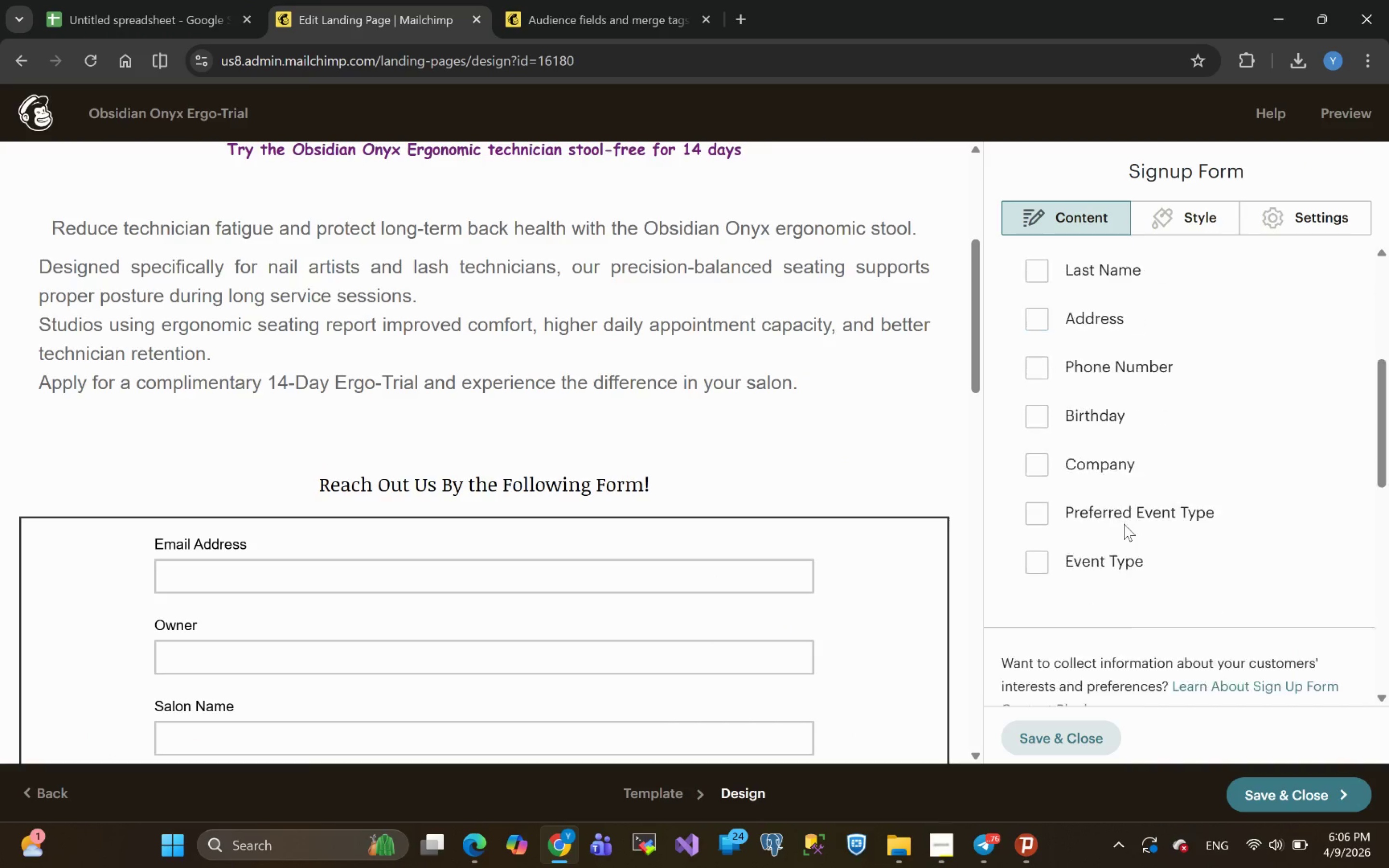 
left_click([93, 66])
 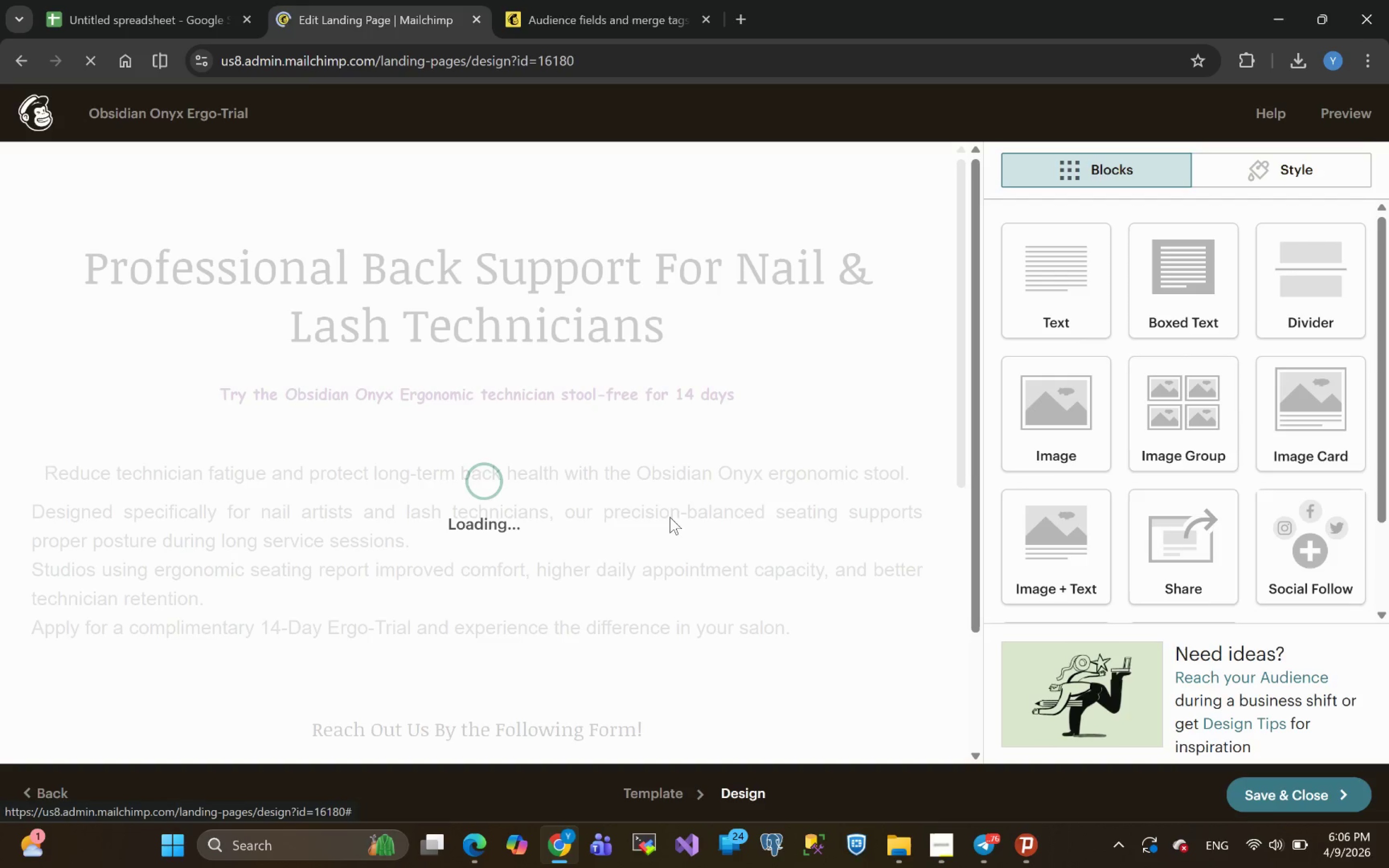 
wait(12.53)
 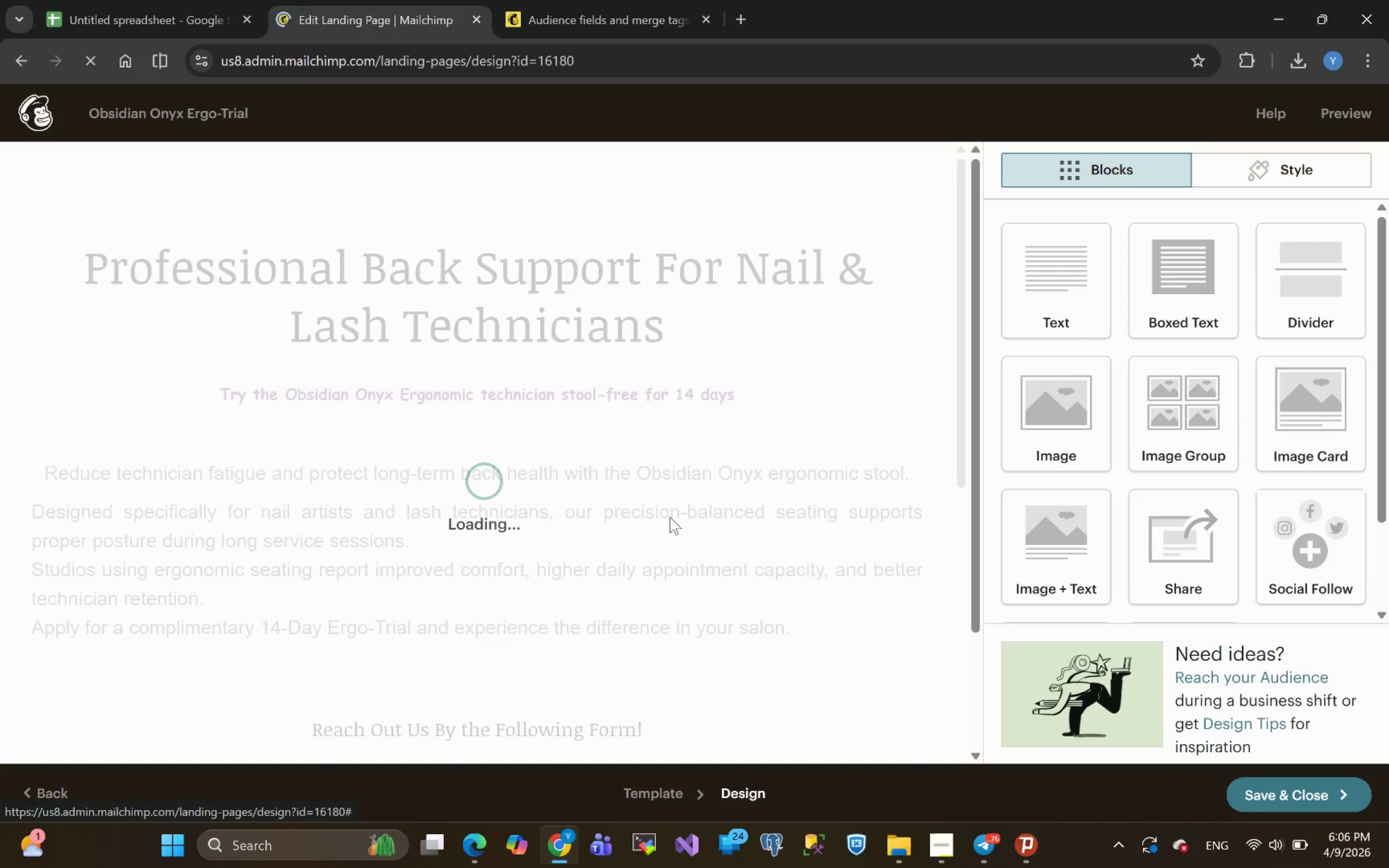 
left_click([414, 470])
 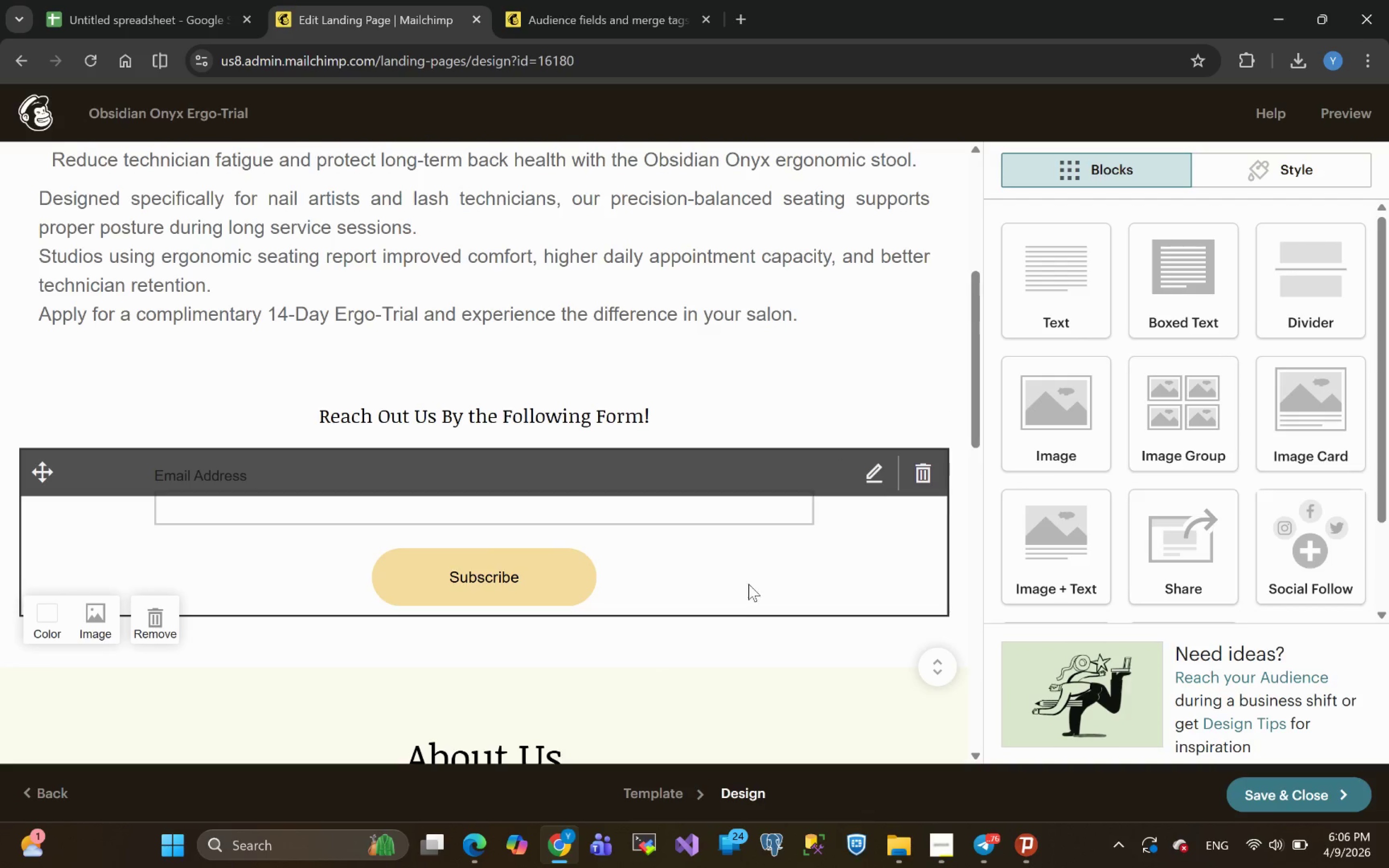 
left_click([750, 581])
 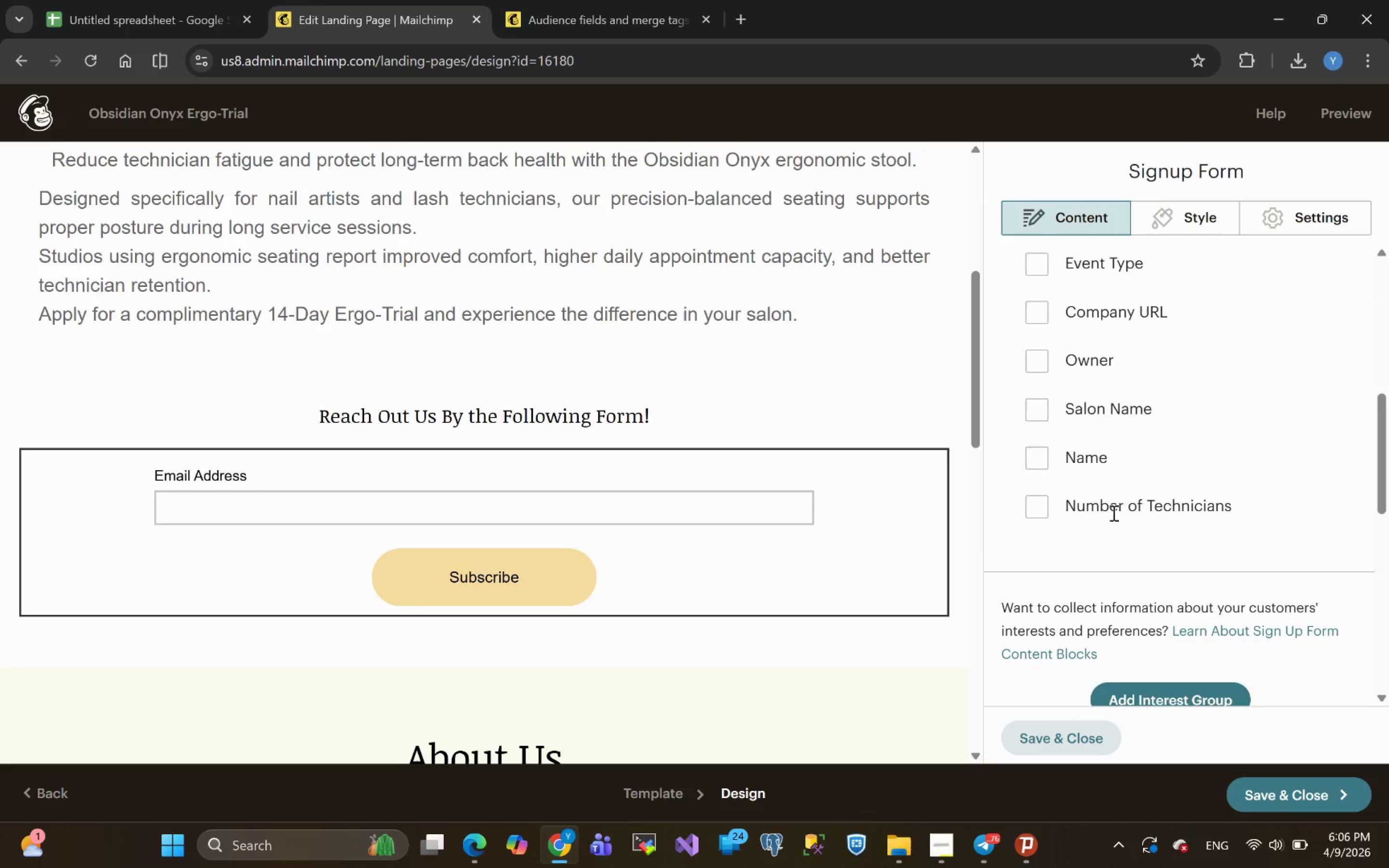 
wait(5.18)
 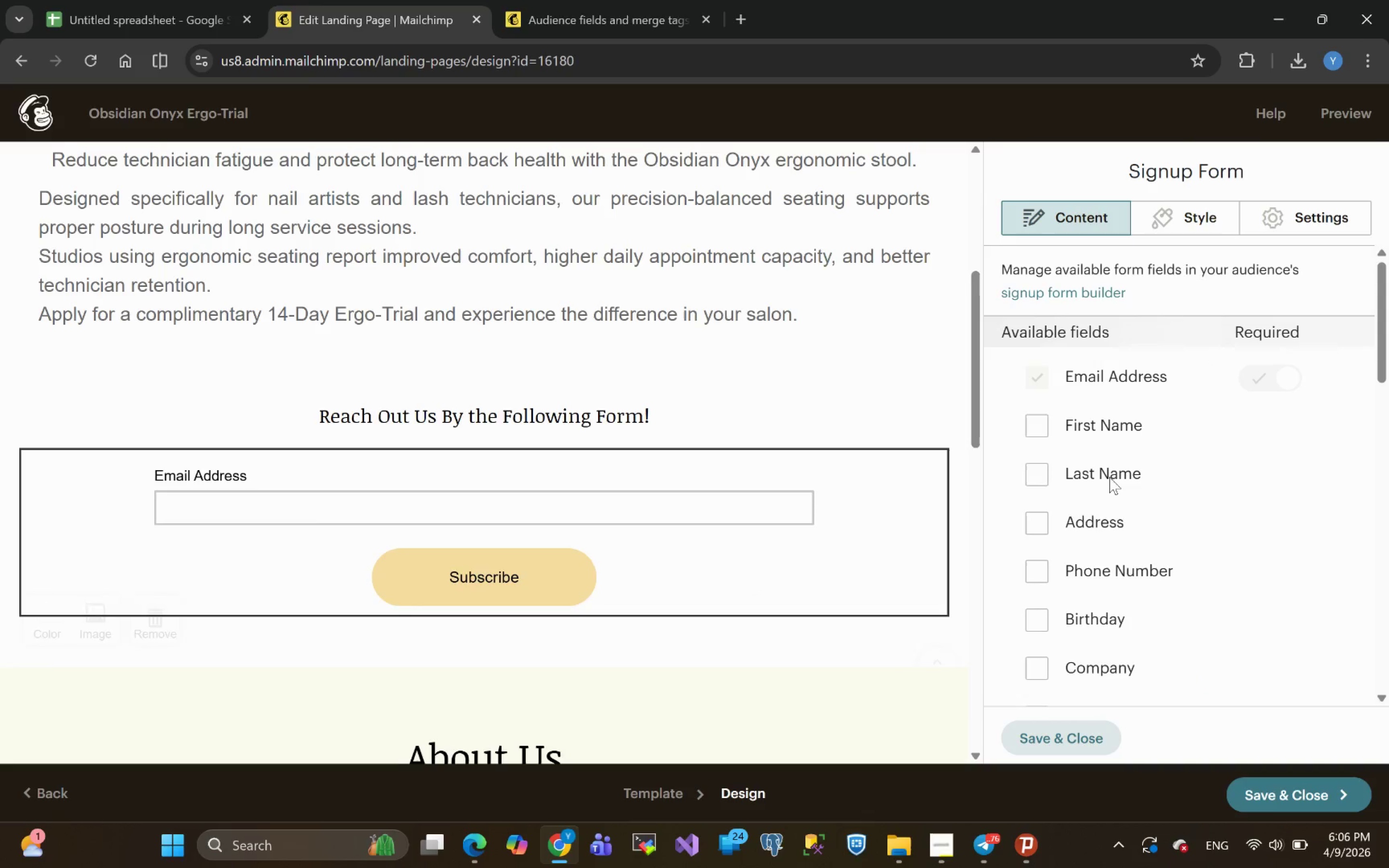 
left_click([1041, 494])
 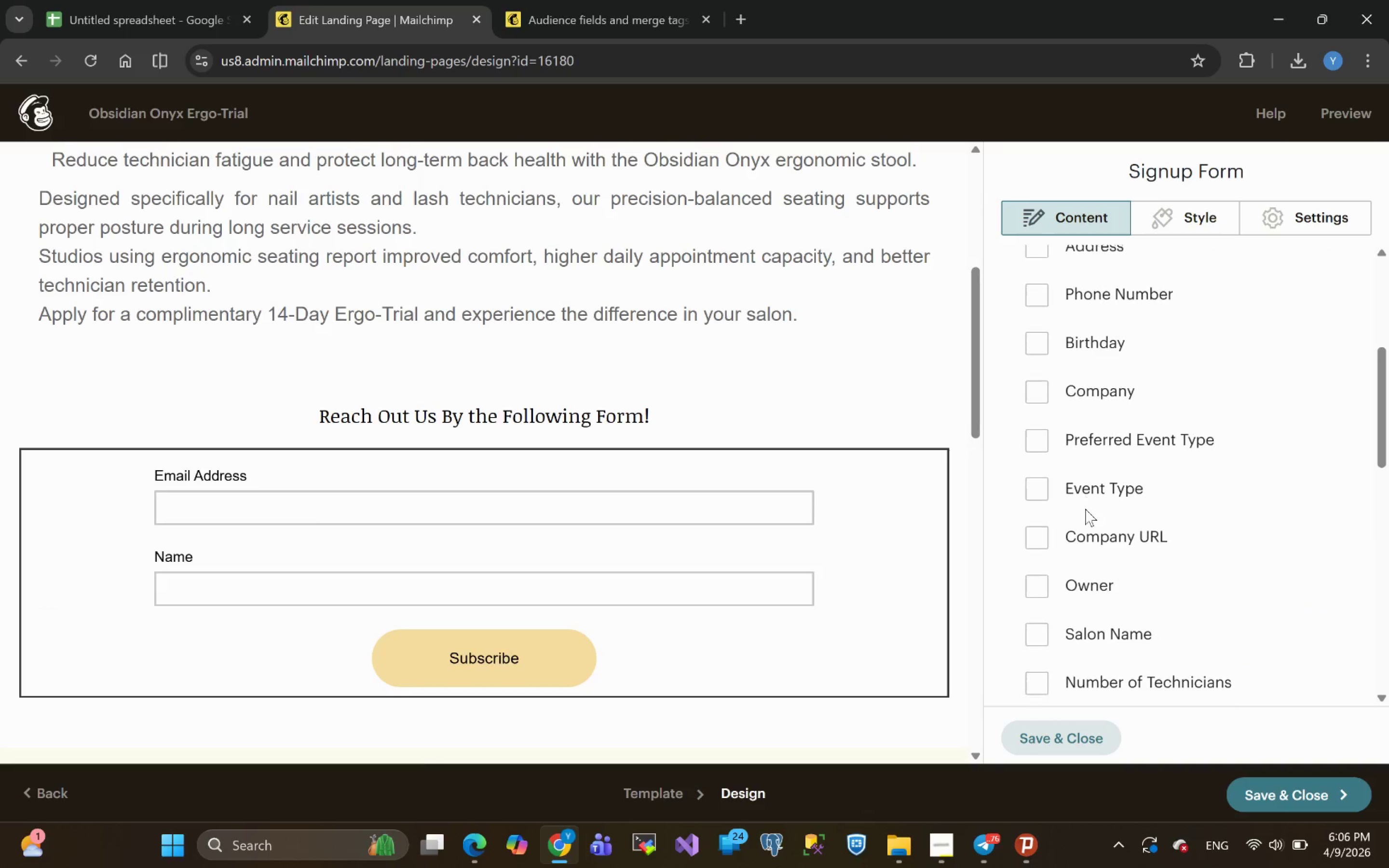 
left_click([1045, 561])
 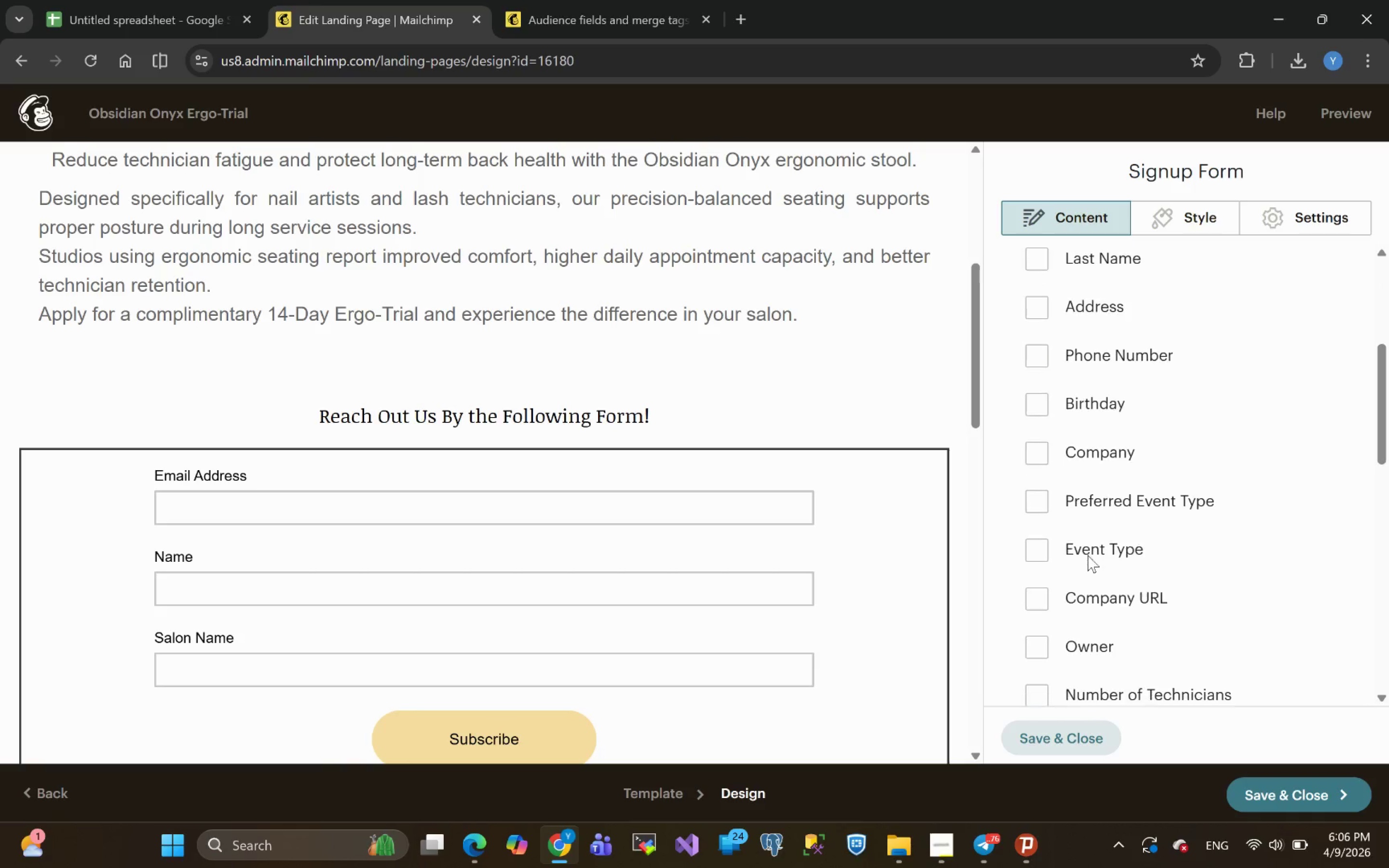 
wait(7.88)
 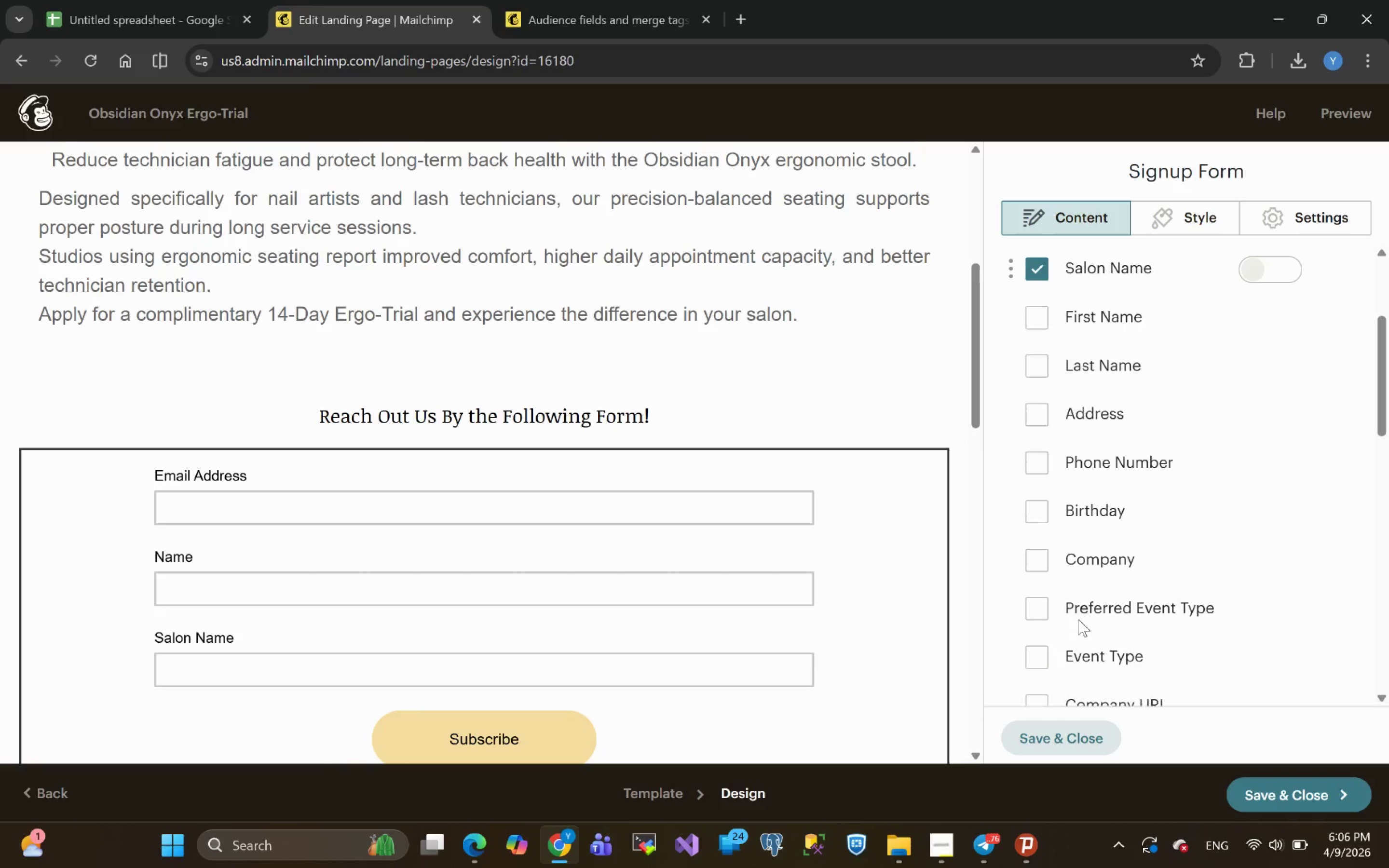 
left_click([1033, 634])
 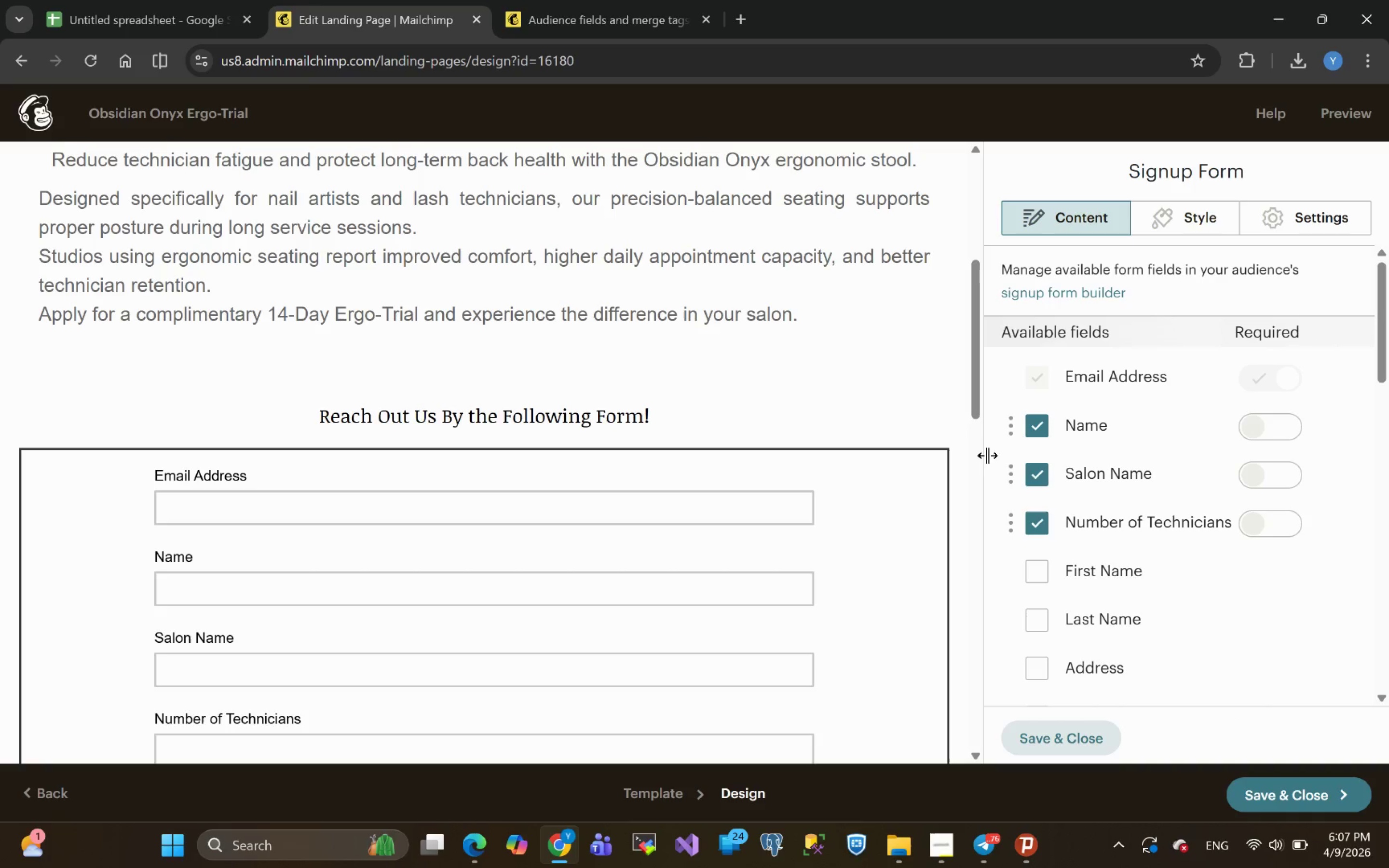 
wait(5.32)
 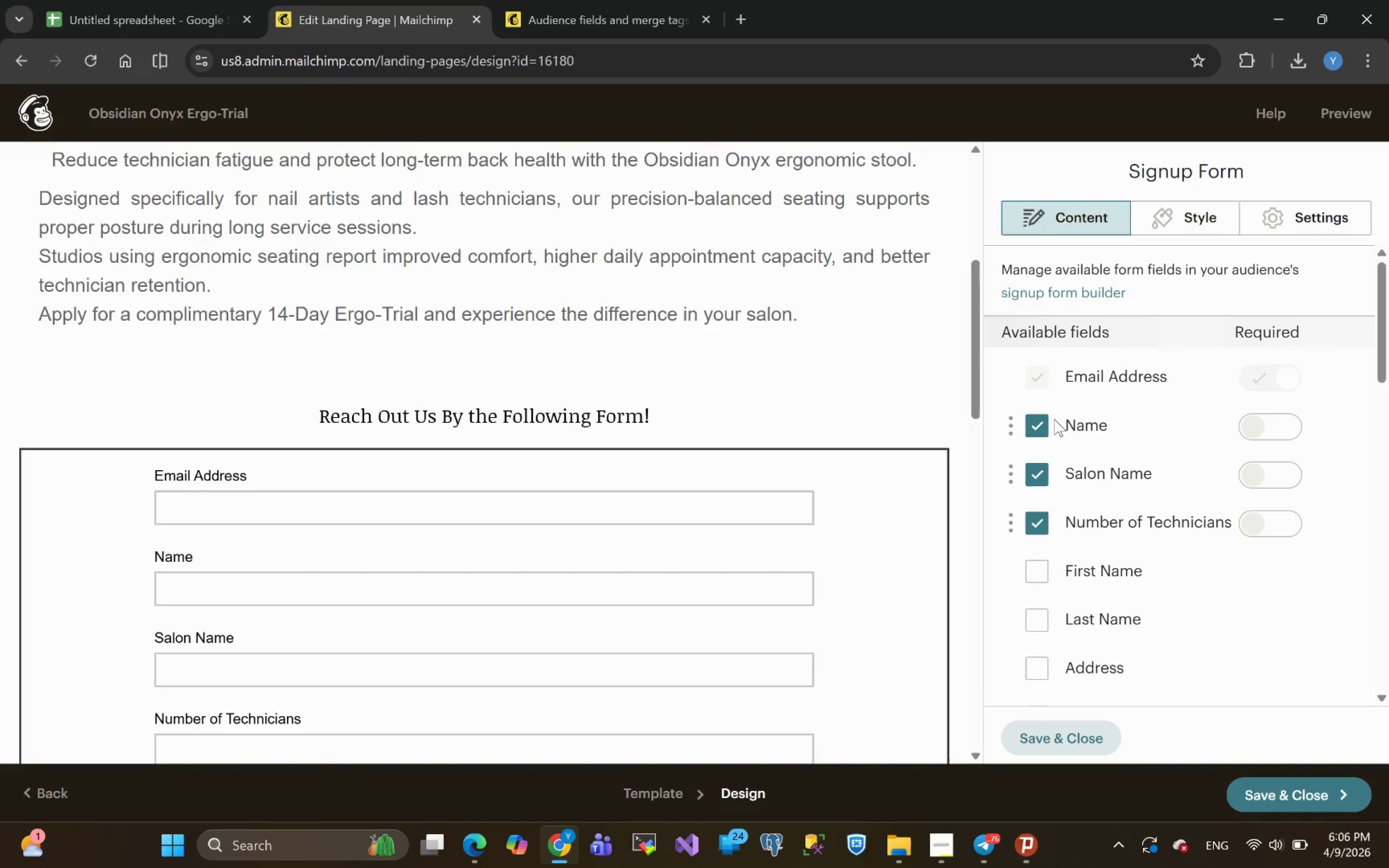 
left_click([940, 846])